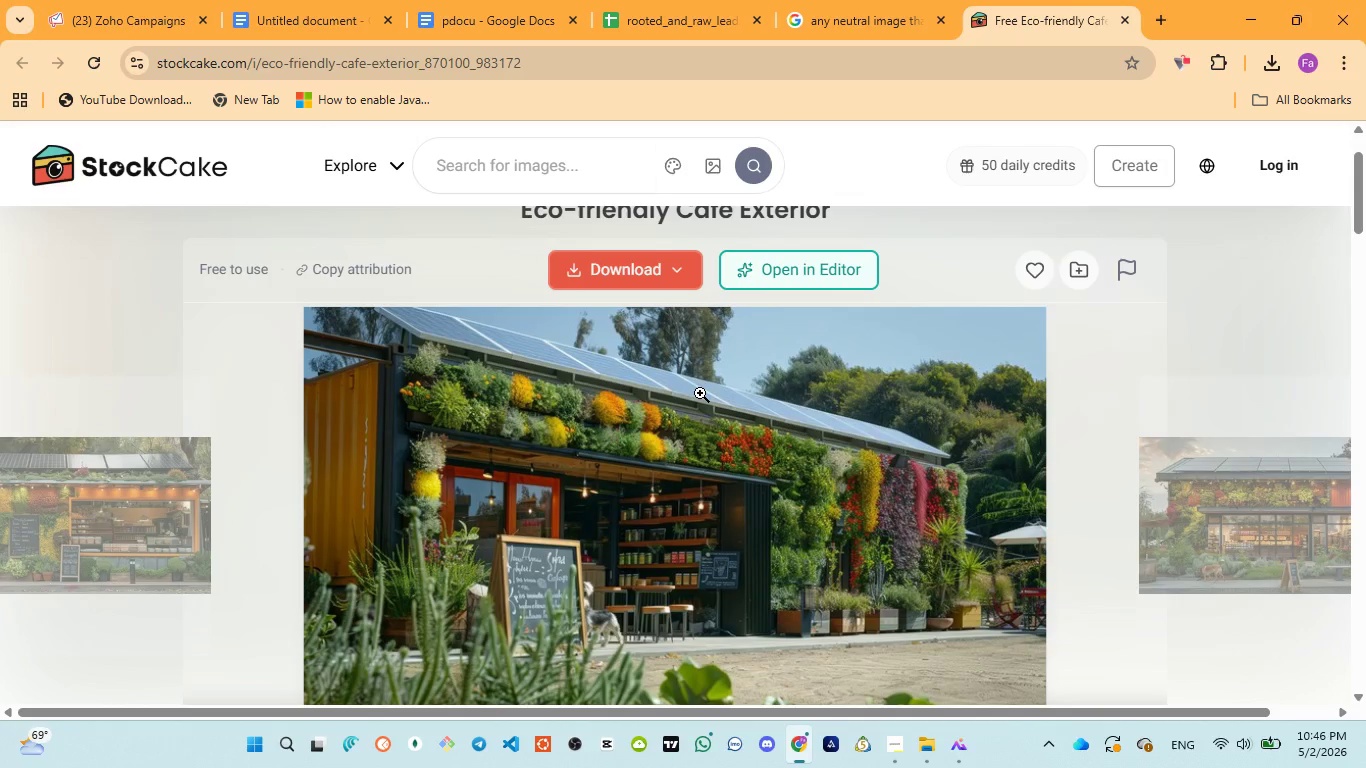 
left_click([822, 274])
 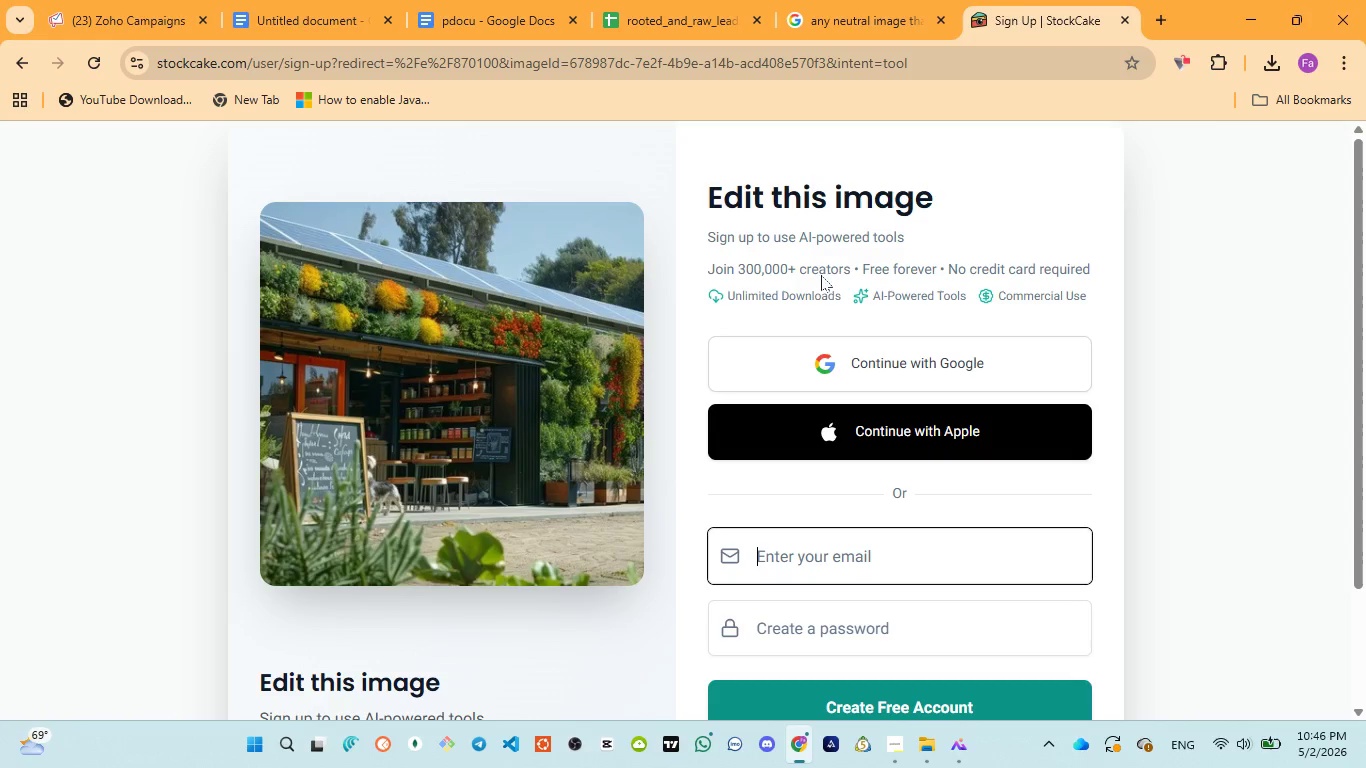 
left_click([902, 368])
 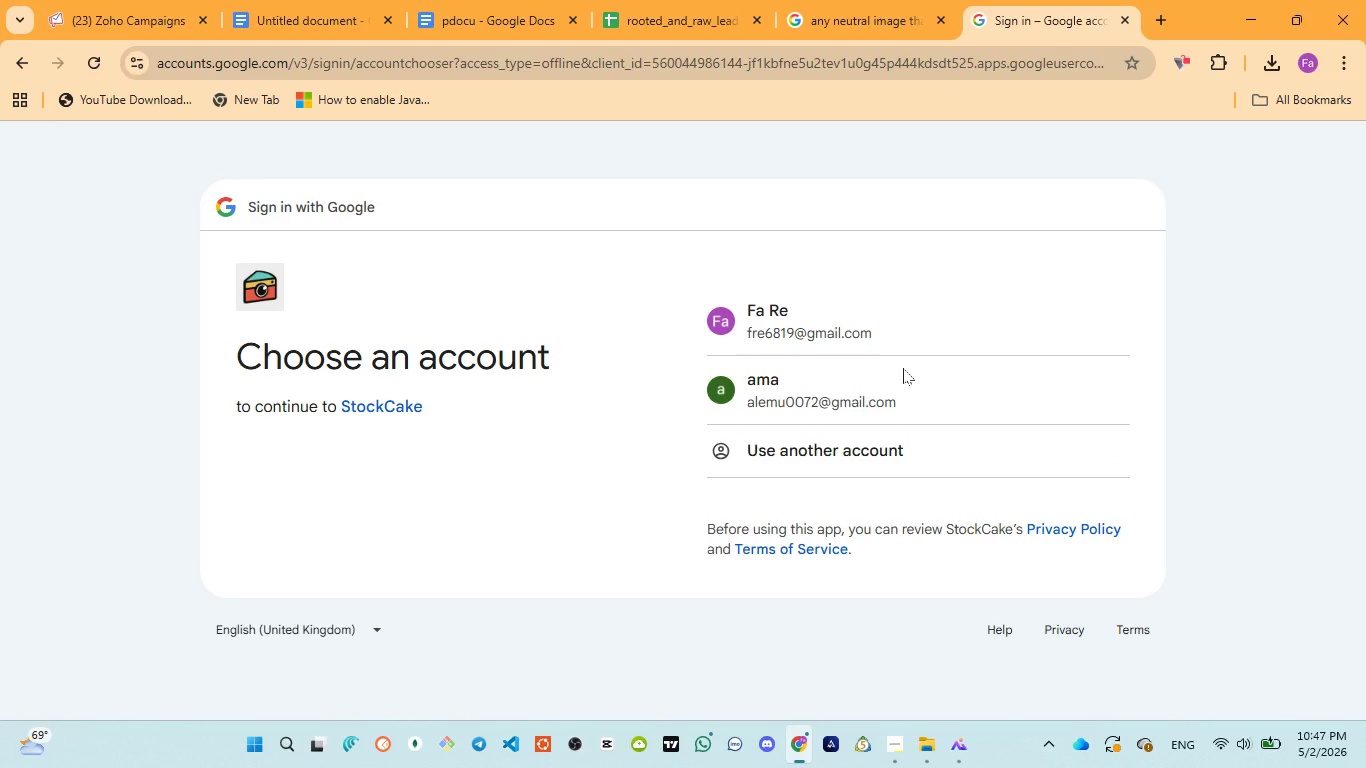 
wait(23.62)
 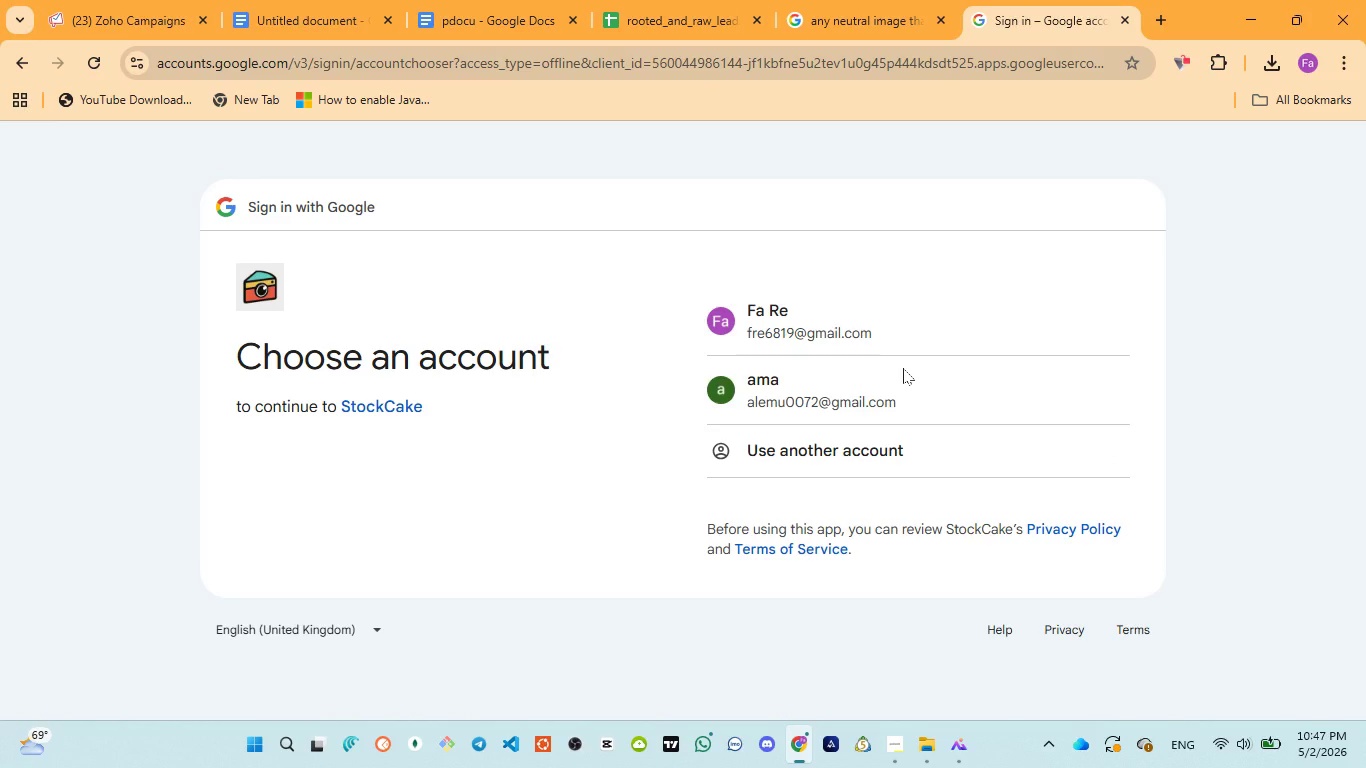 
left_click([868, 312])
 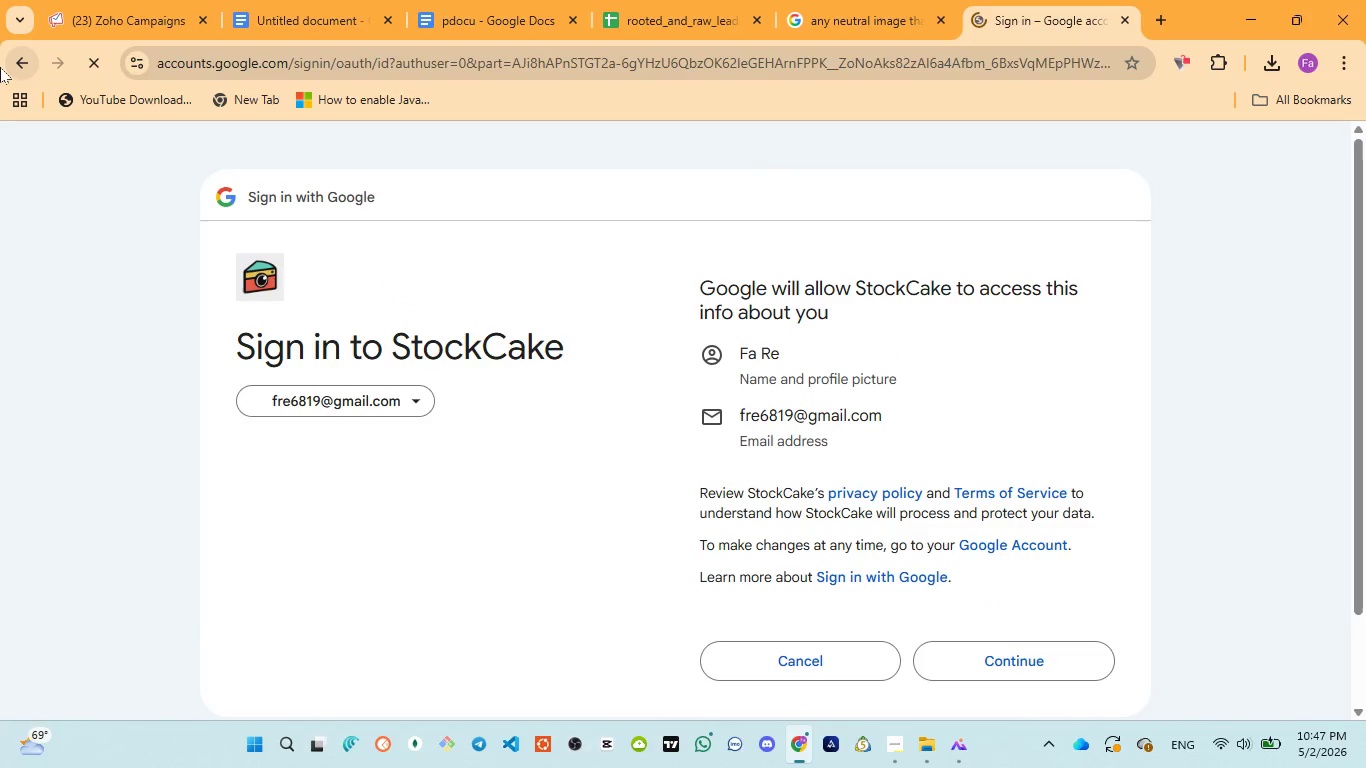 
wait(28.78)
 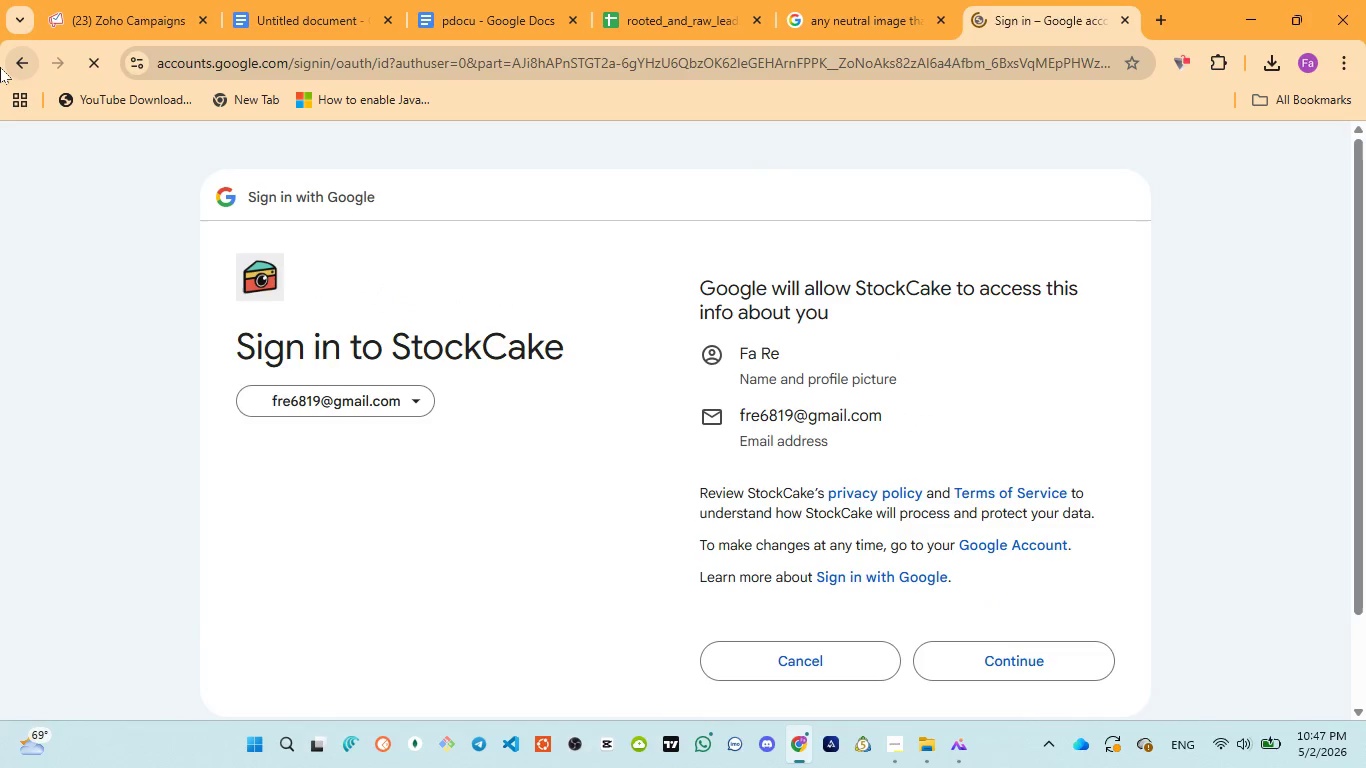 
left_click([970, 648])
 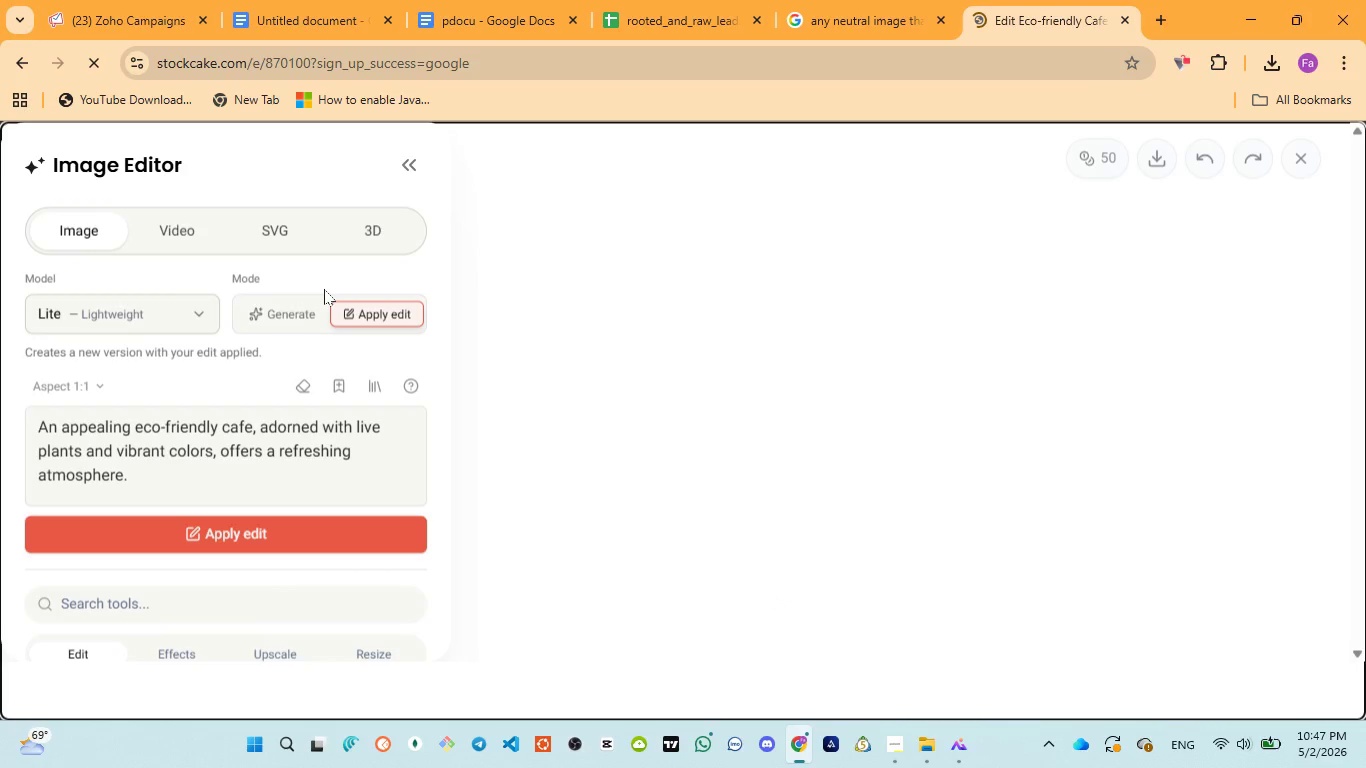 
wait(13.8)
 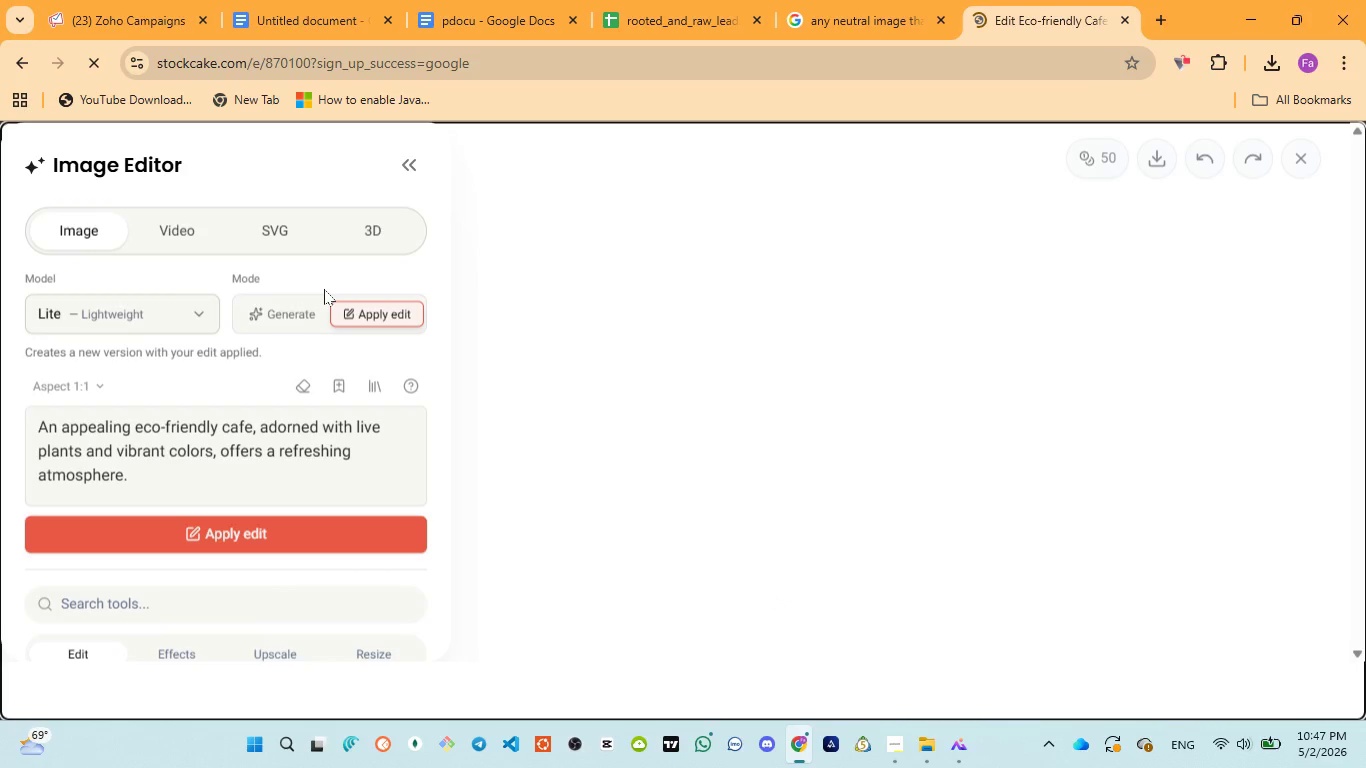 
left_click([255, 539])
 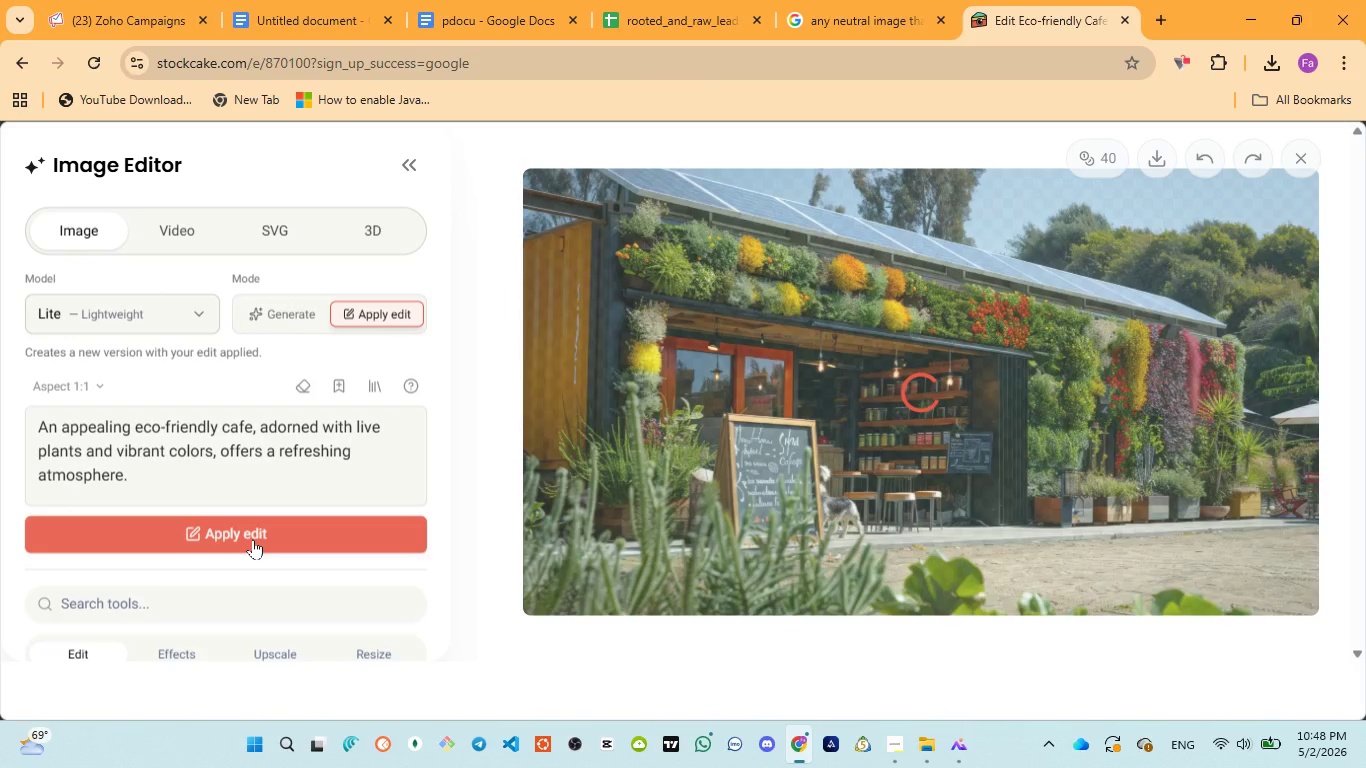 
wait(18.17)
 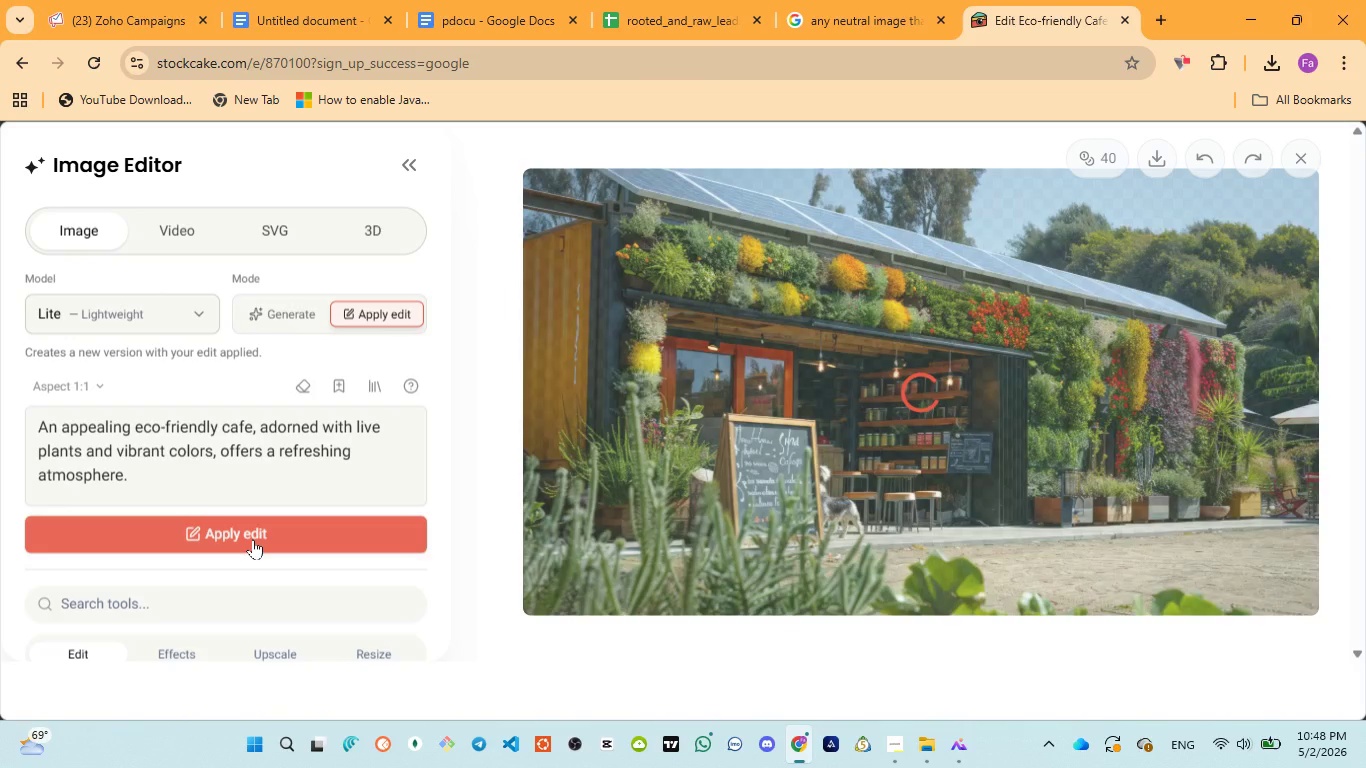 
scroll: coordinate [851, 429], scroll_direction: down, amount: 2.0
 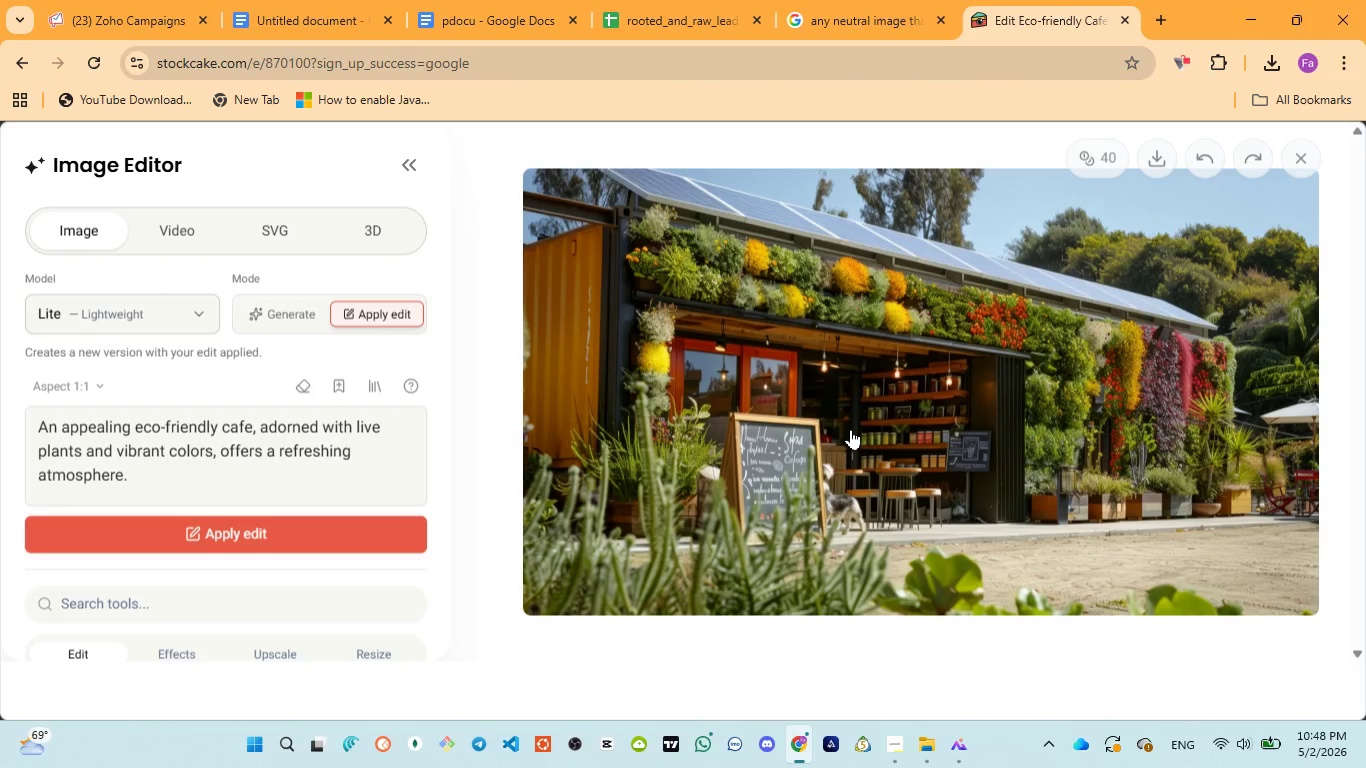 
scroll: coordinate [851, 429], scroll_direction: up, amount: 6.0
 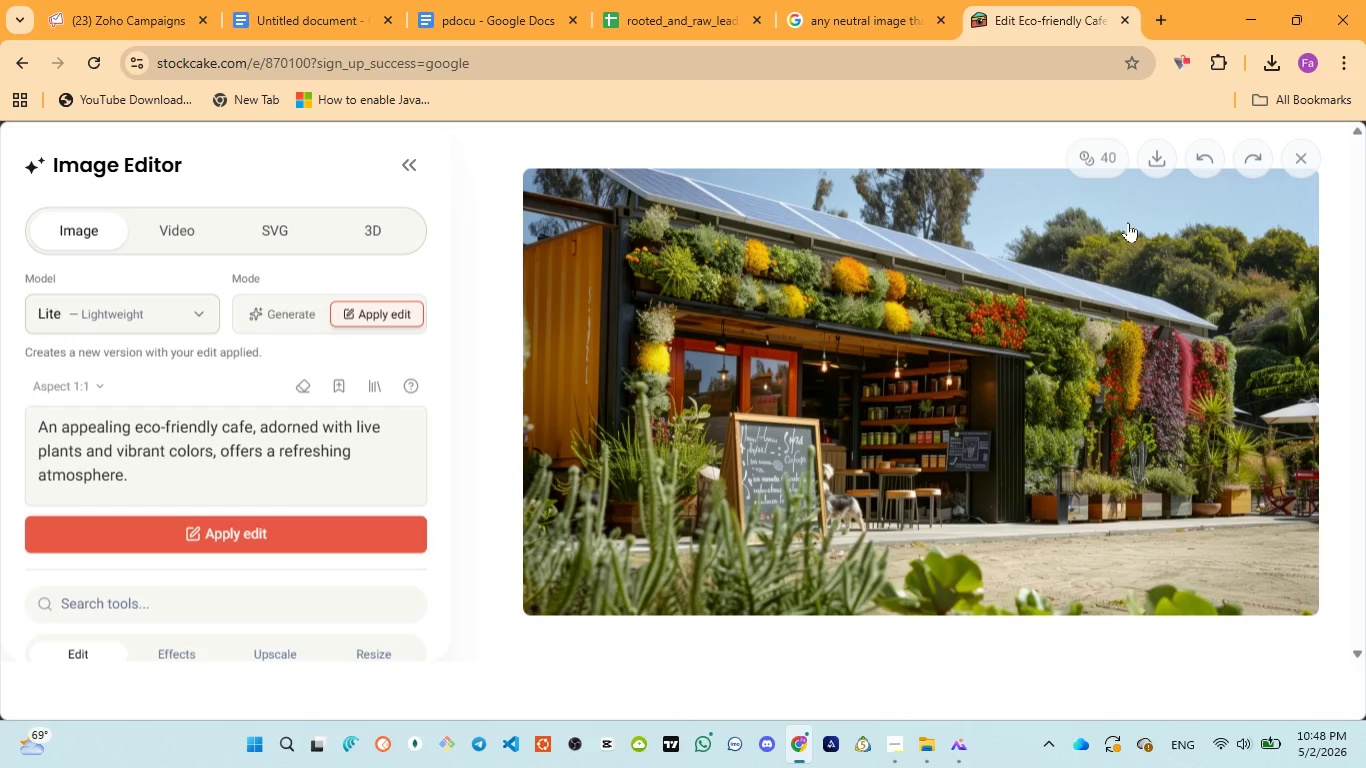 
left_click([1156, 147])
 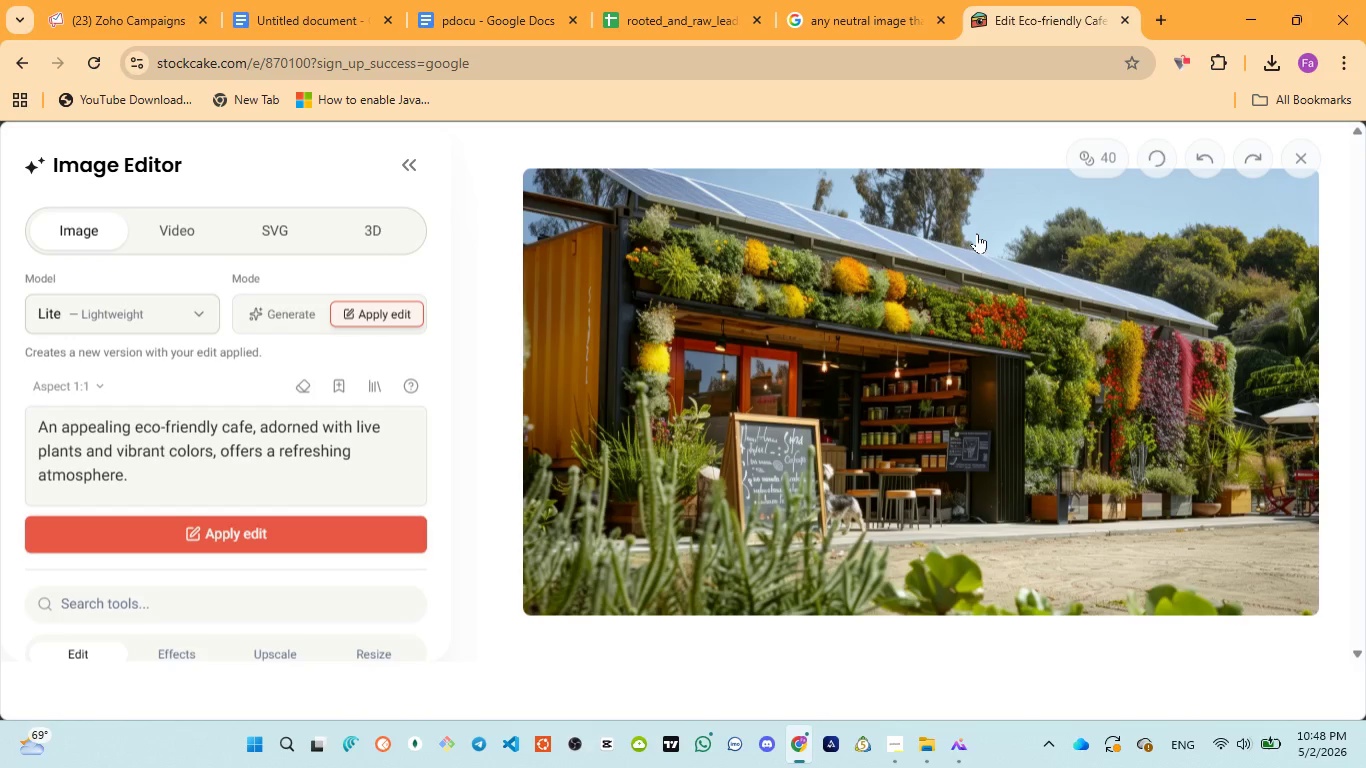 
wait(10.34)
 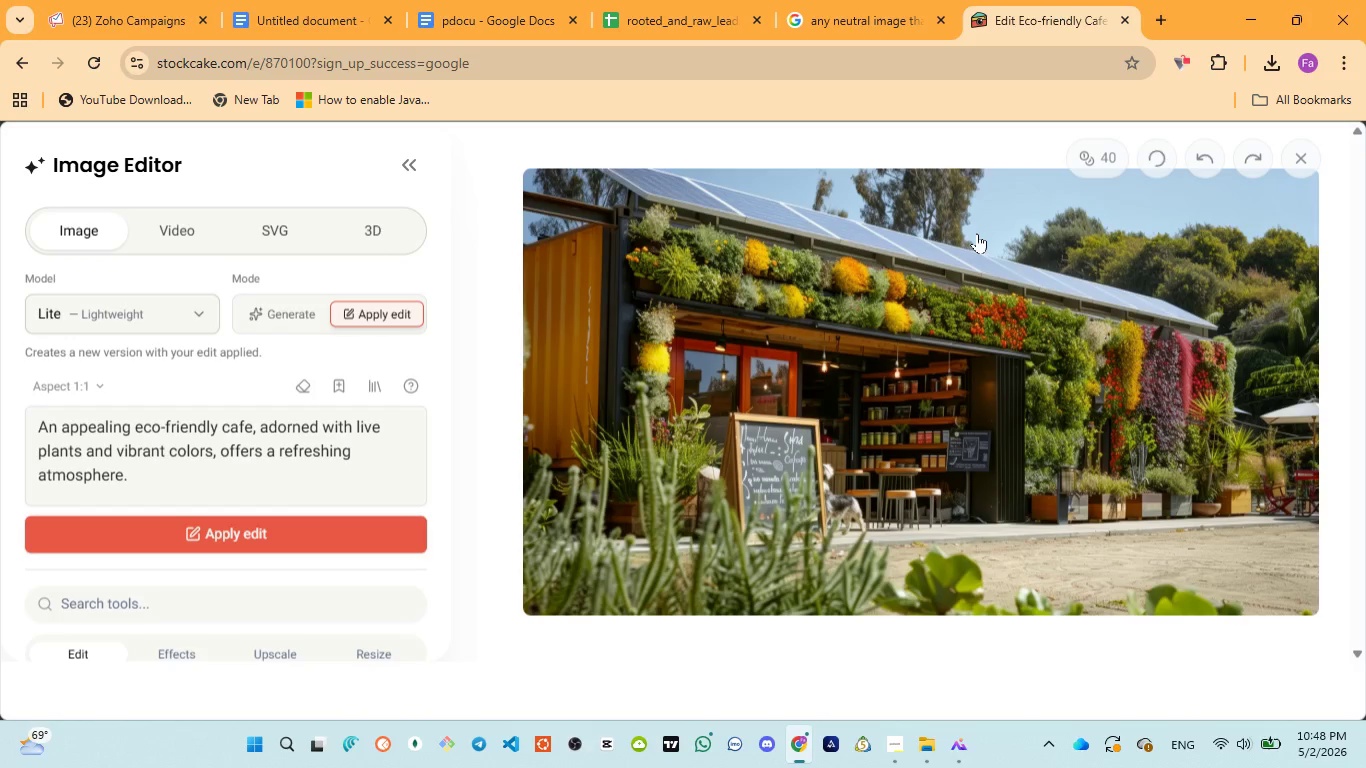 
left_click([231, 478])
 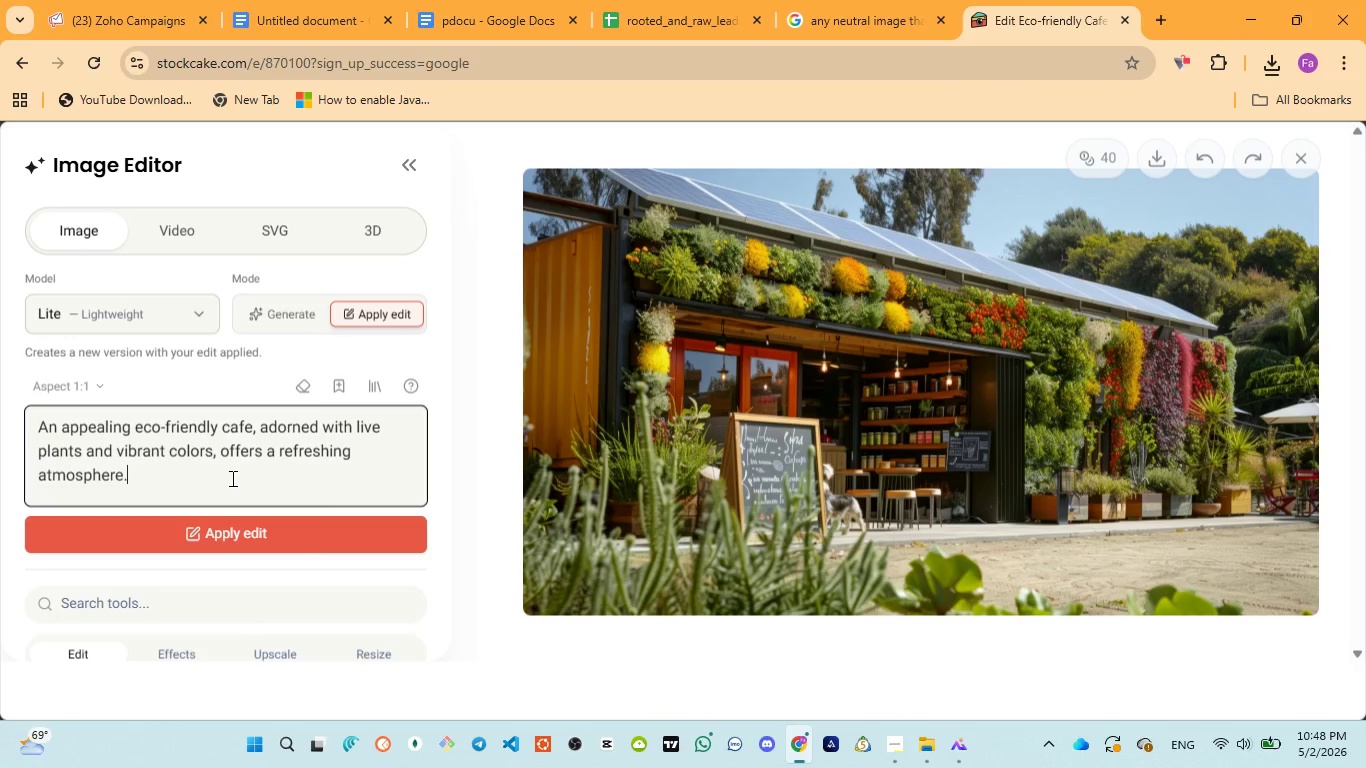 
type( please make it only le e)
key(Backspace)
key(Backspace)
type(e)
key(Backspace)
type(ss than )
 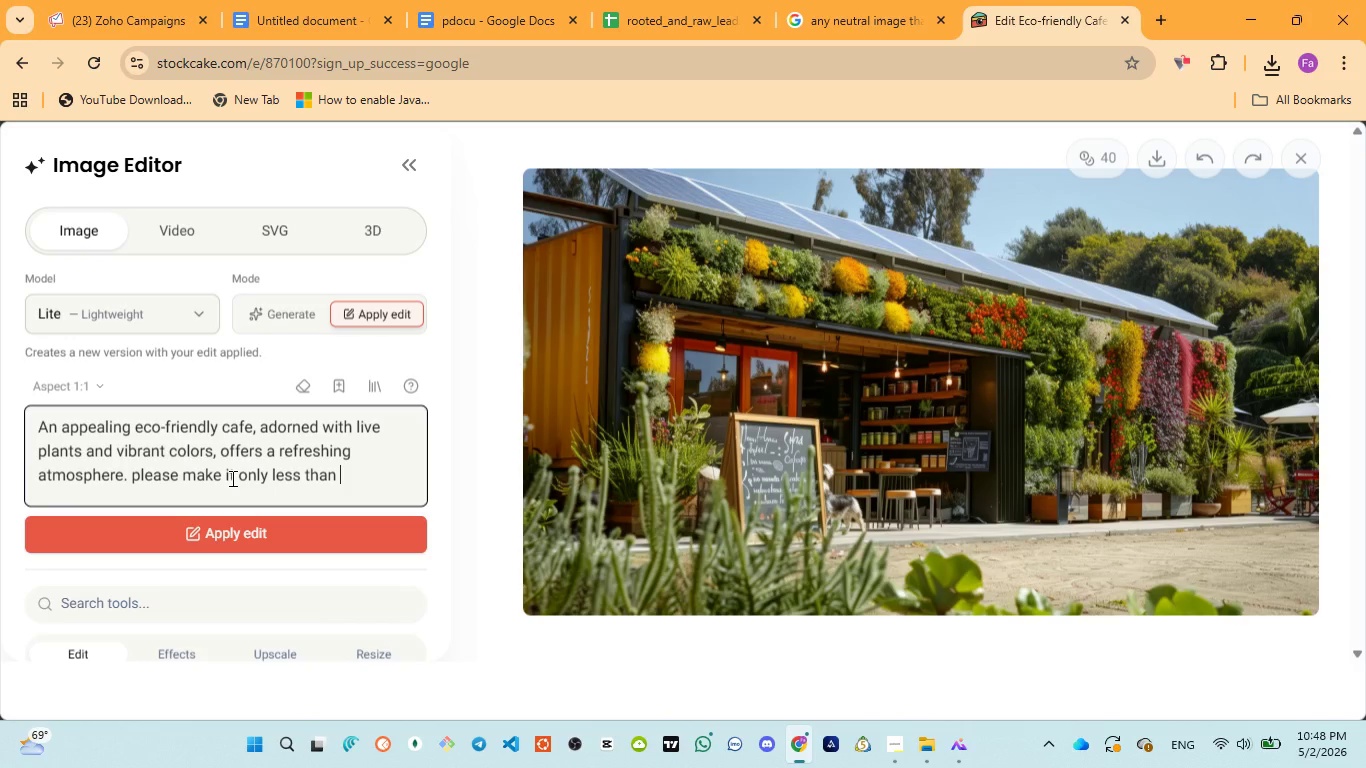 
wait(7.34)
 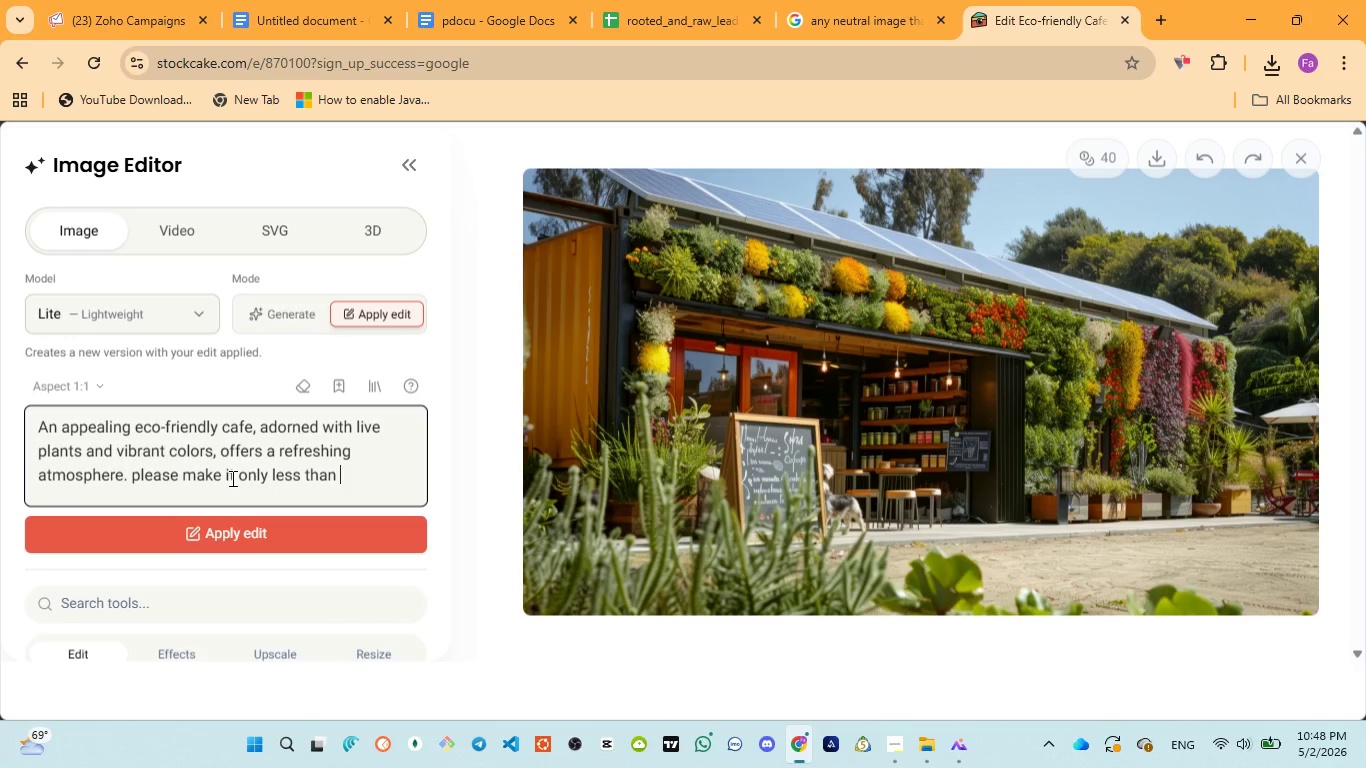 
type(1mb)
 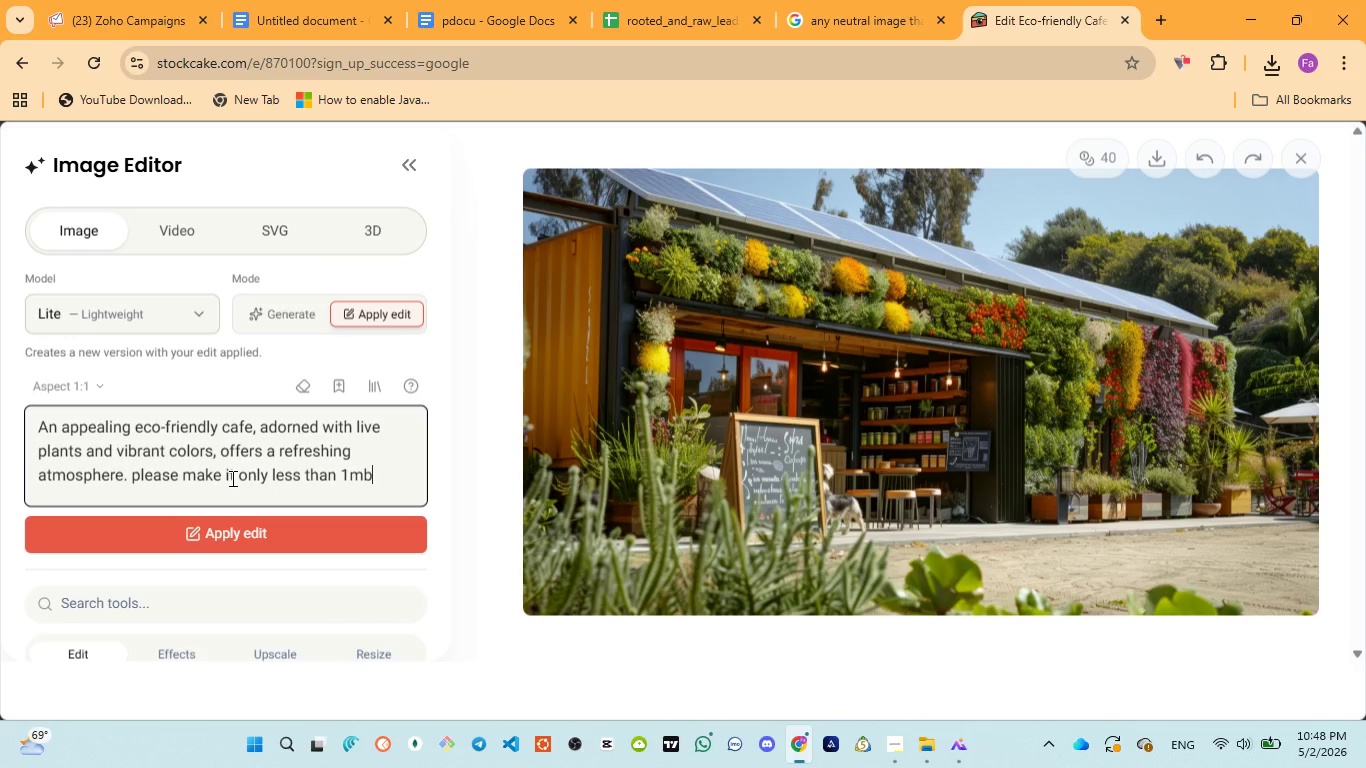 
key(Enter)
 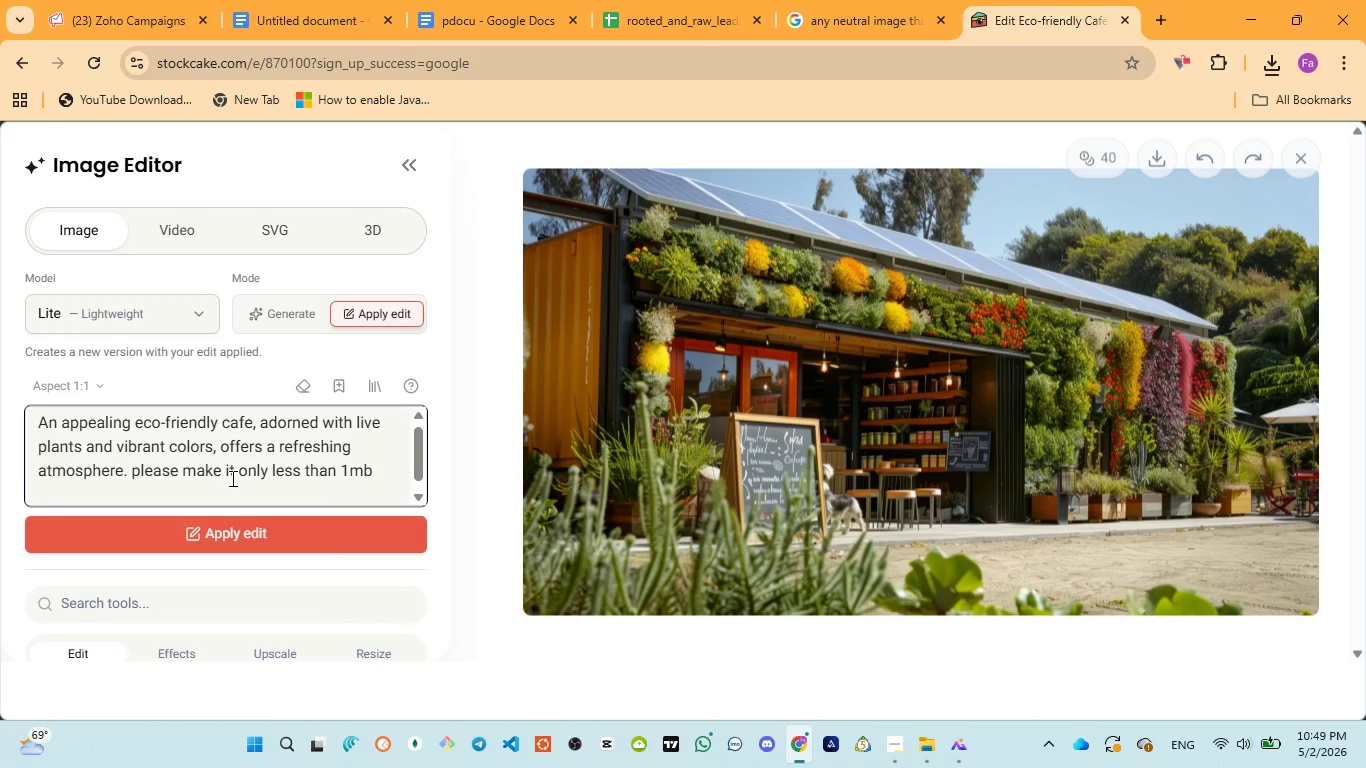 
wait(16.28)
 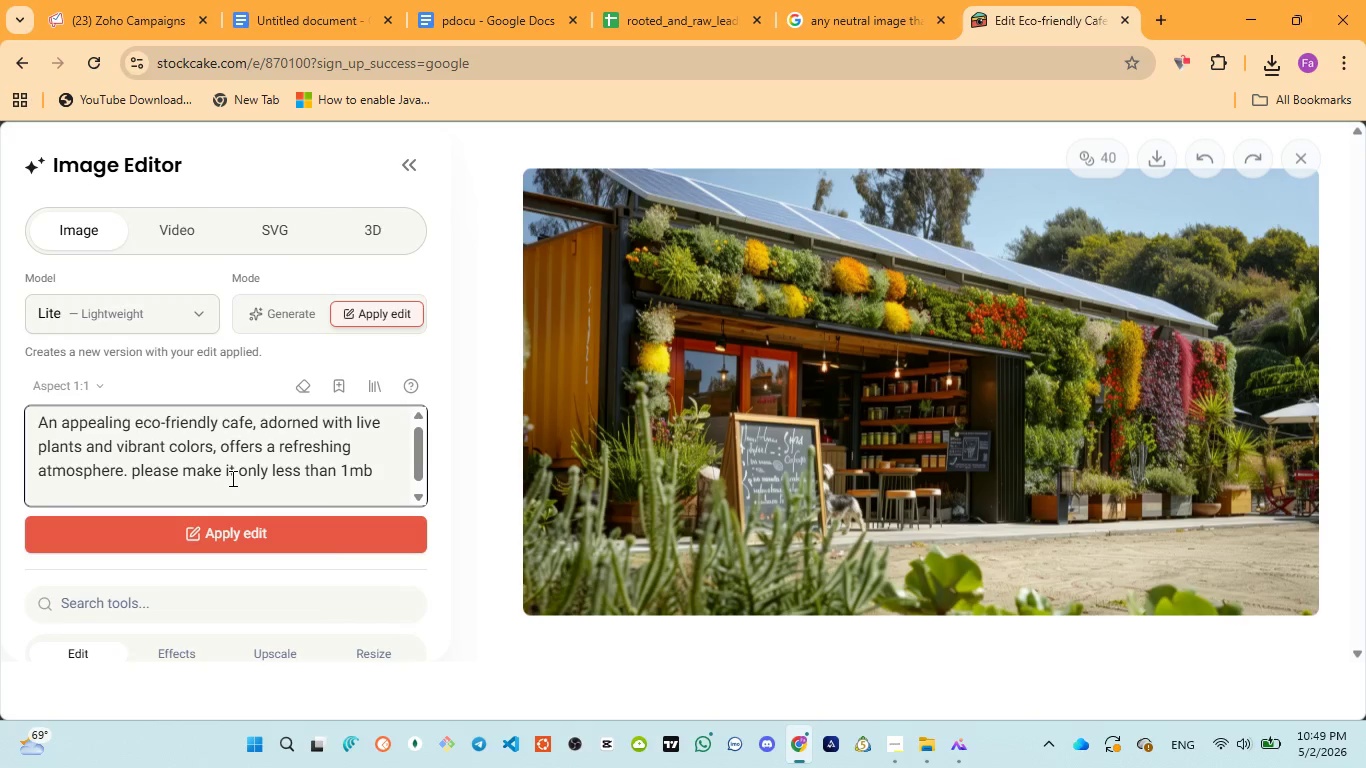 
left_click([344, 536])
 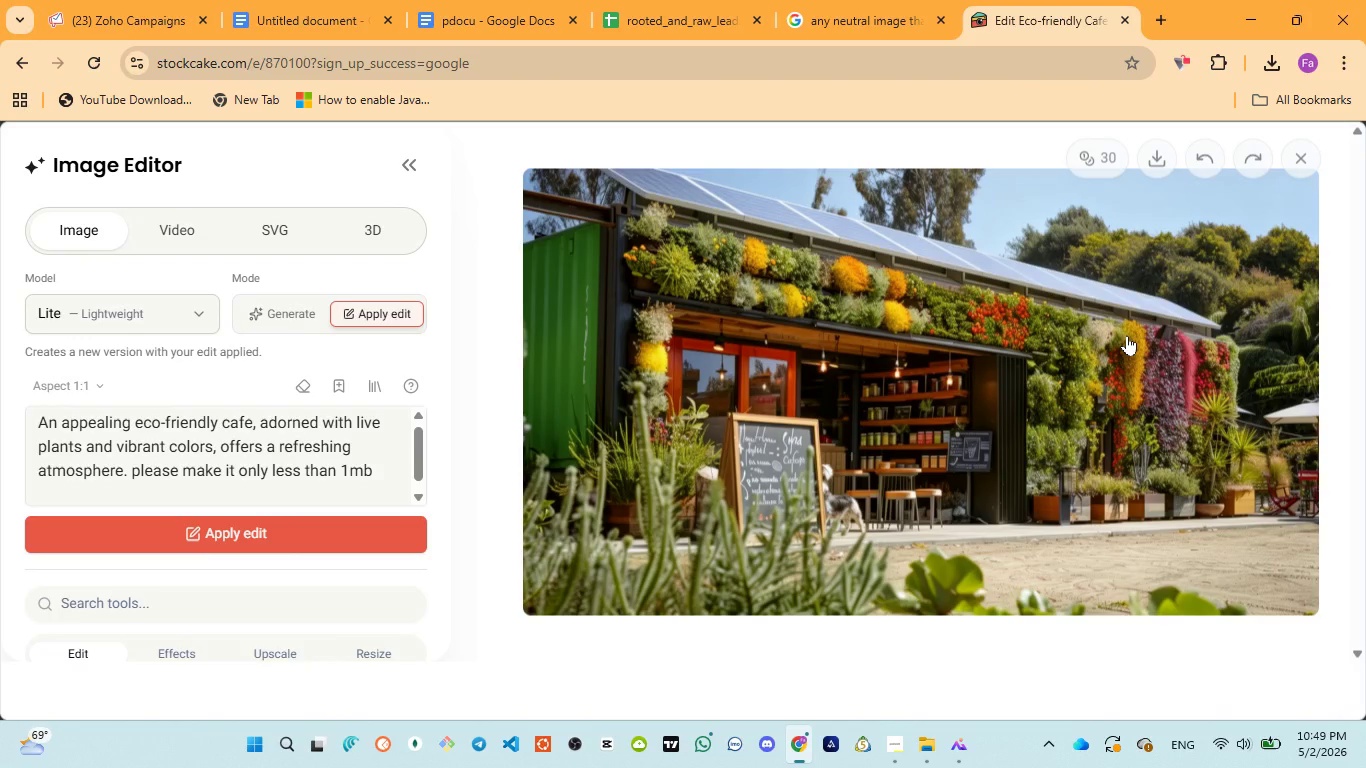 
wait(26.45)
 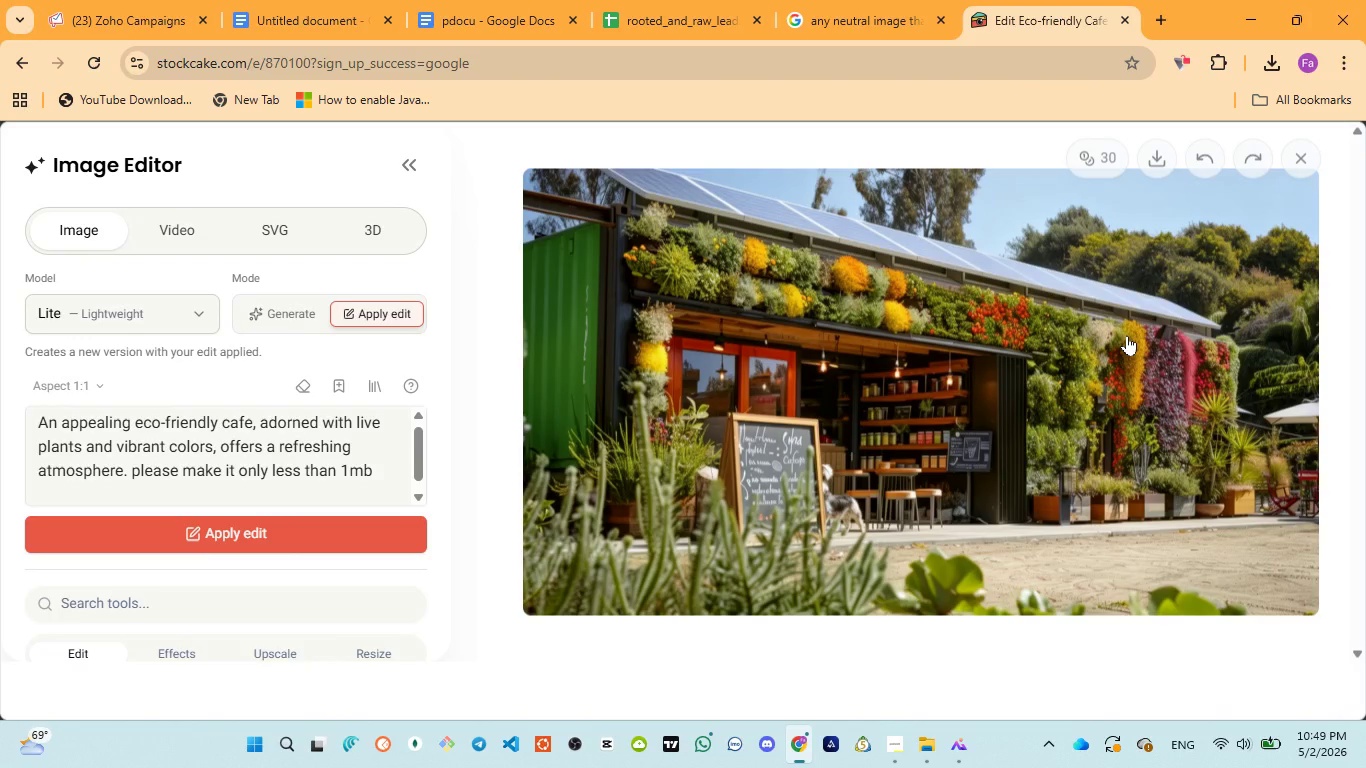 
scroll: coordinate [841, 368], scroll_direction: up, amount: 4.0
 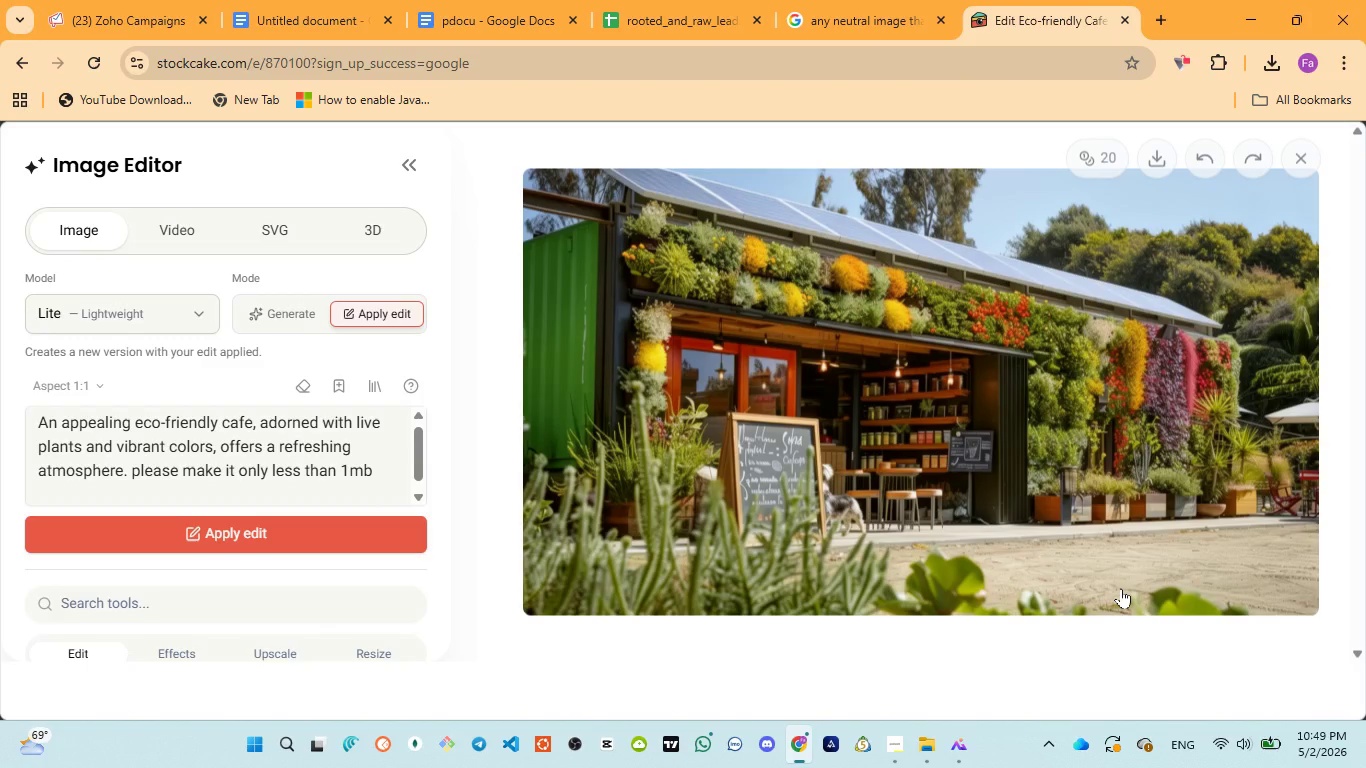 
wait(20.36)
 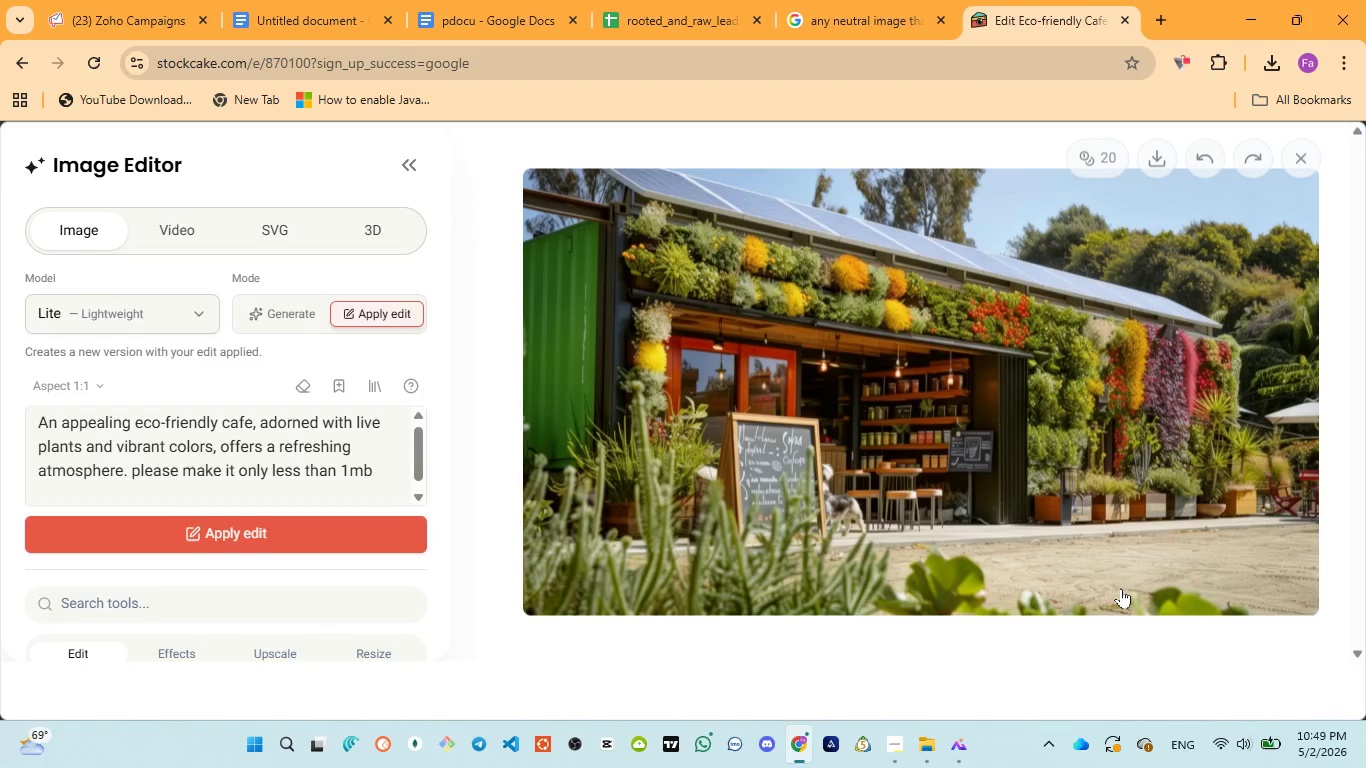 
scroll: coordinate [1116, 588], scroll_direction: down, amount: 2.0
 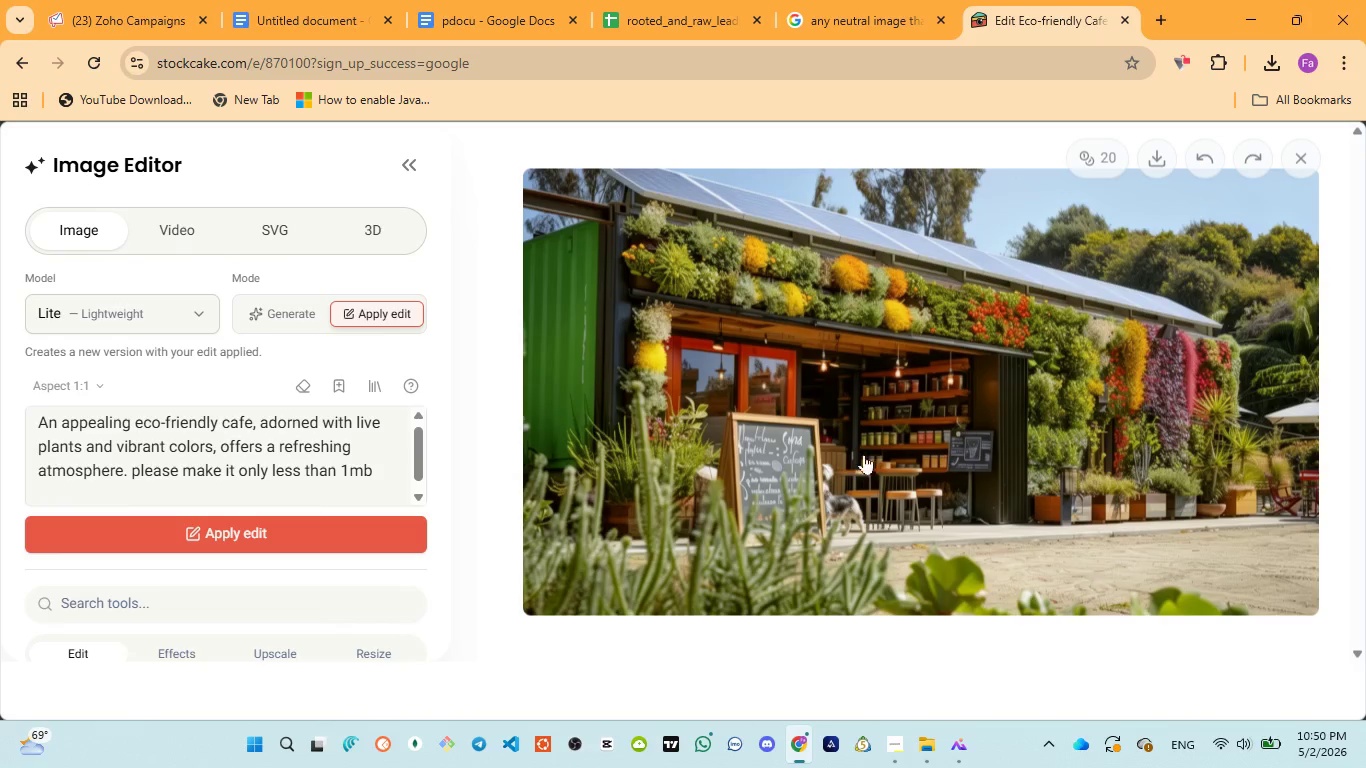 
scroll: coordinate [723, 391], scroll_direction: up, amount: 2.0
 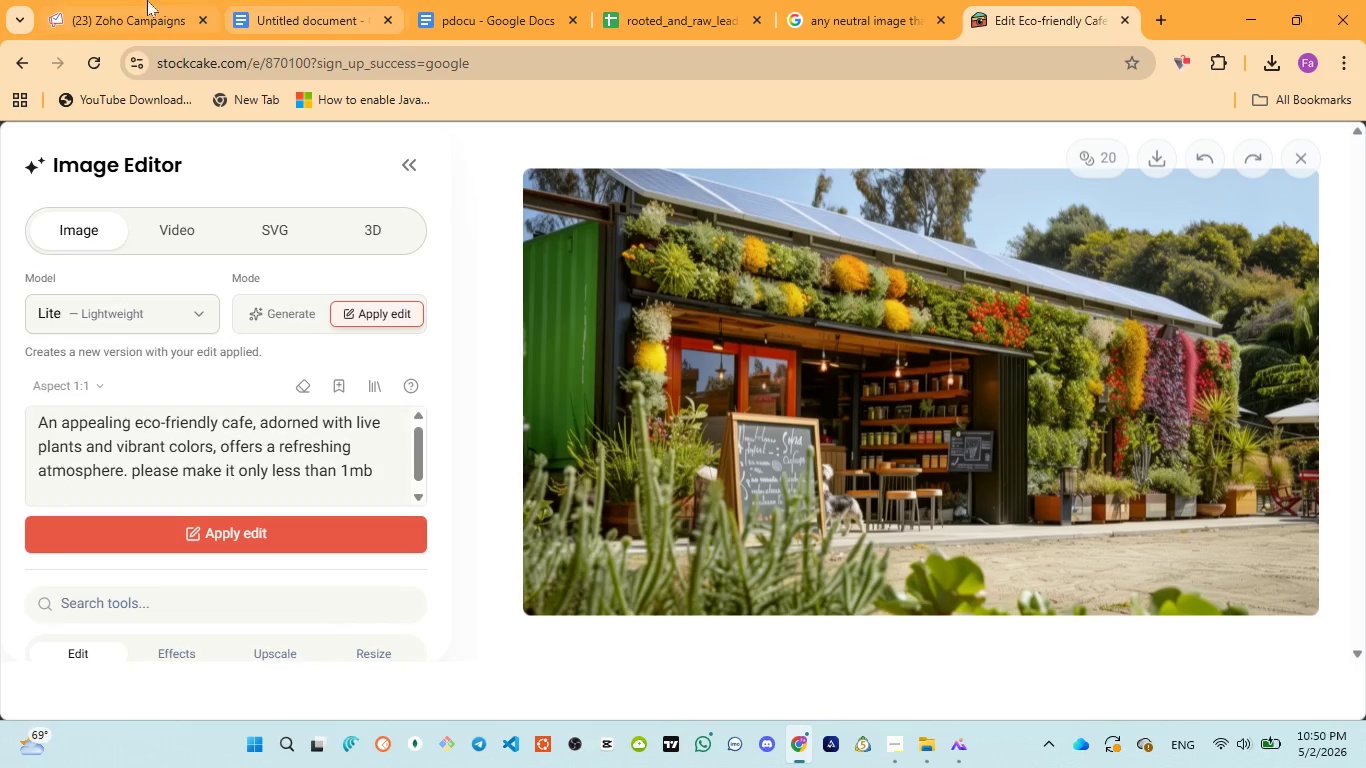 
left_click([123, 0])
 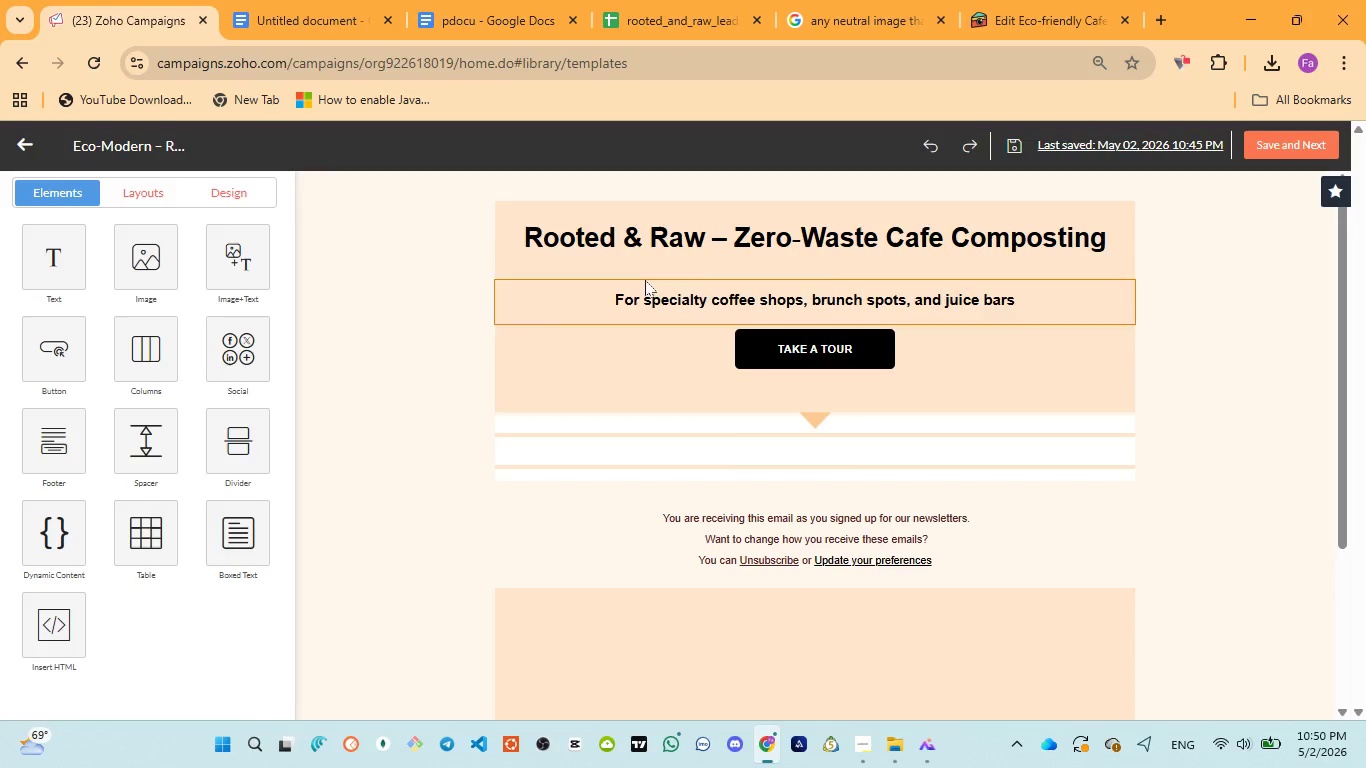 
mouse_move([191, 226])
 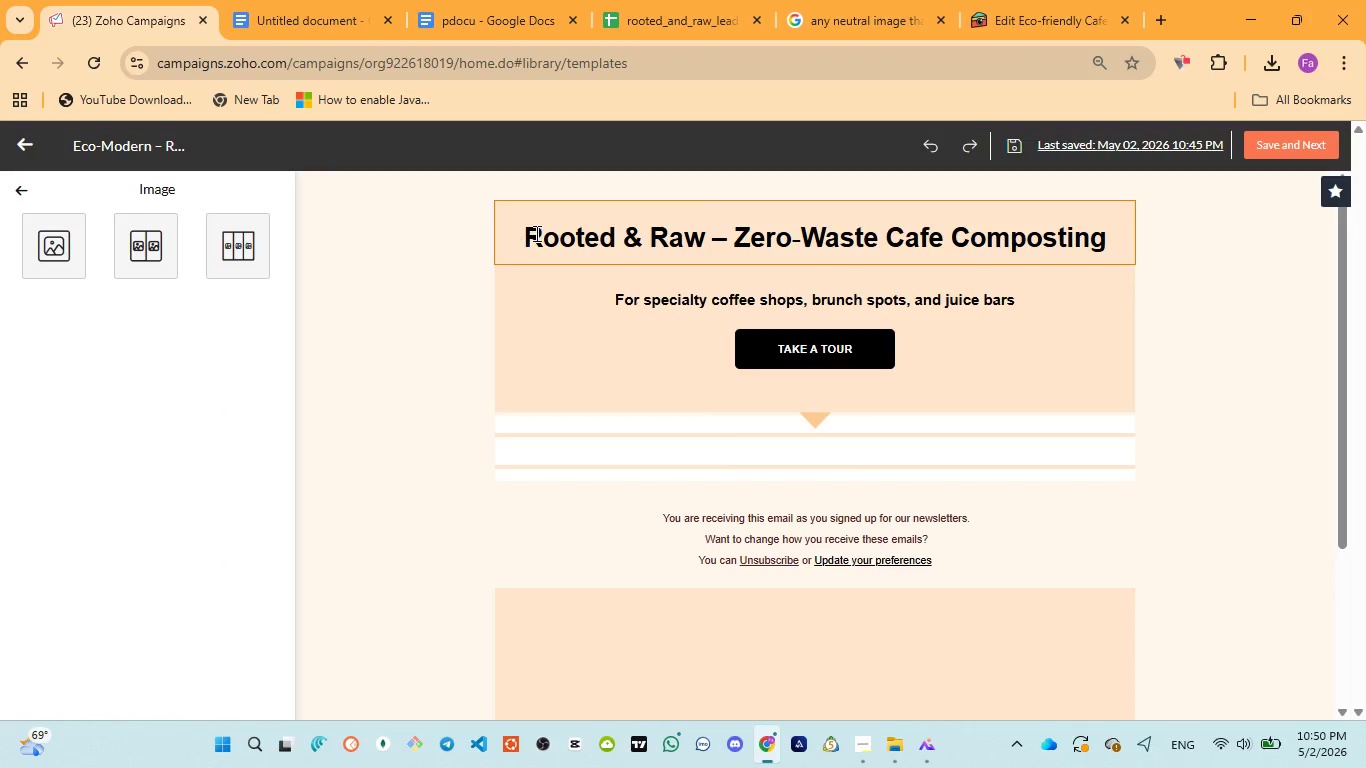 
left_click([537, 232])
 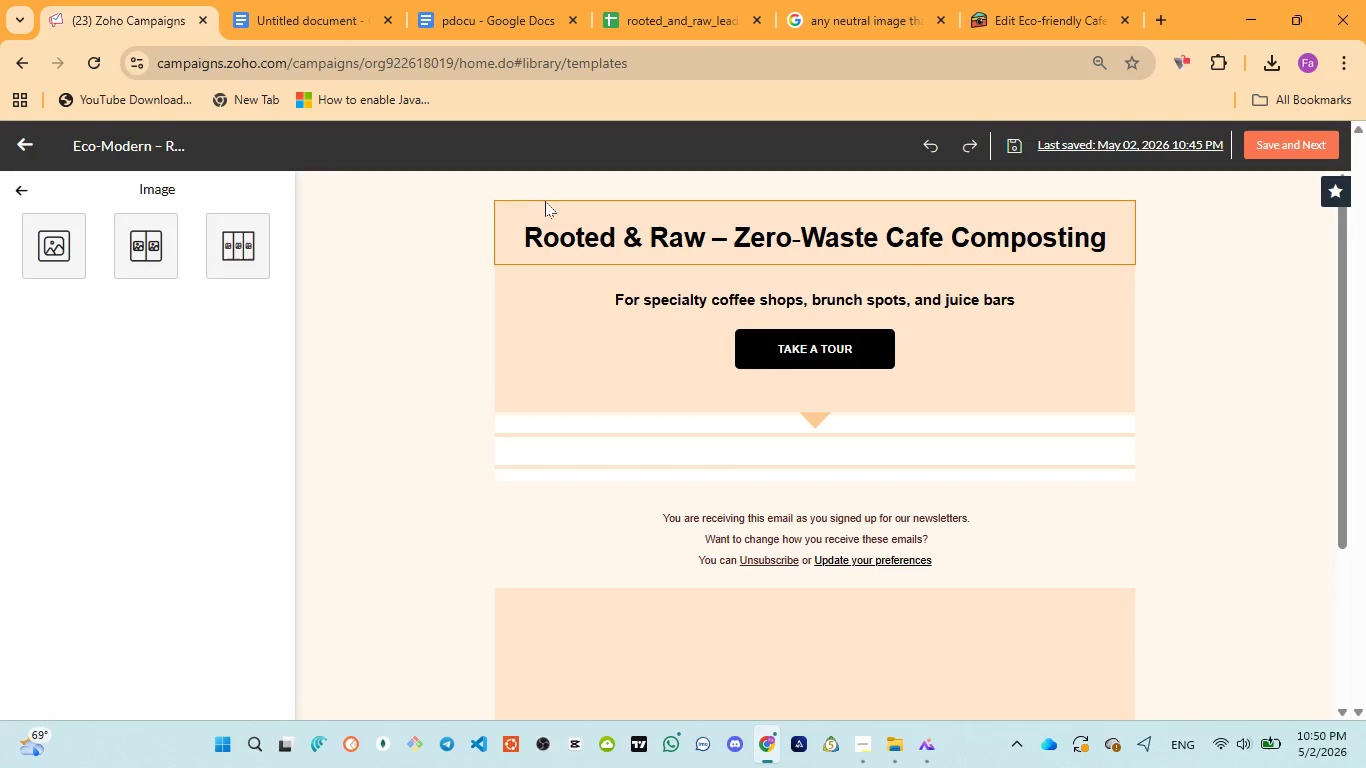 
left_click([546, 199])
 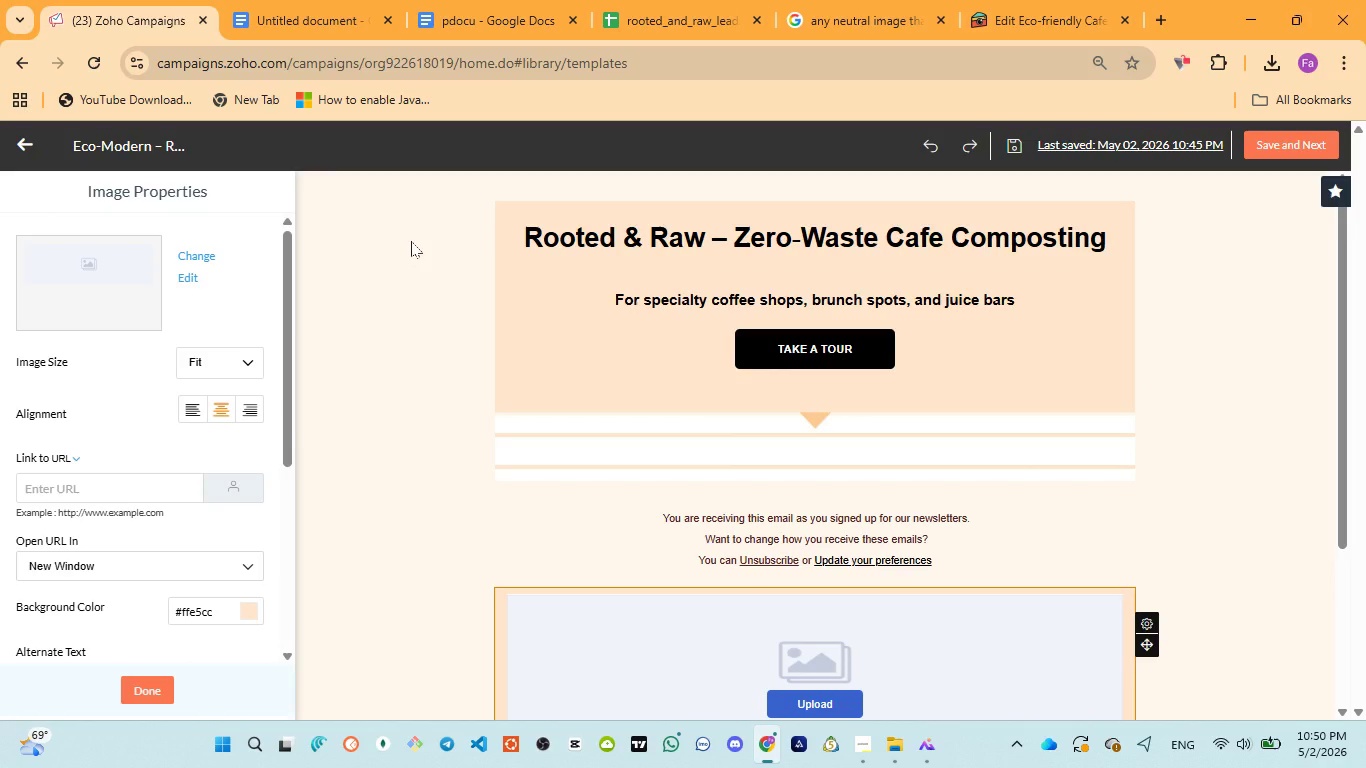 
scroll: coordinate [515, 280], scroll_direction: down, amount: 2.0
 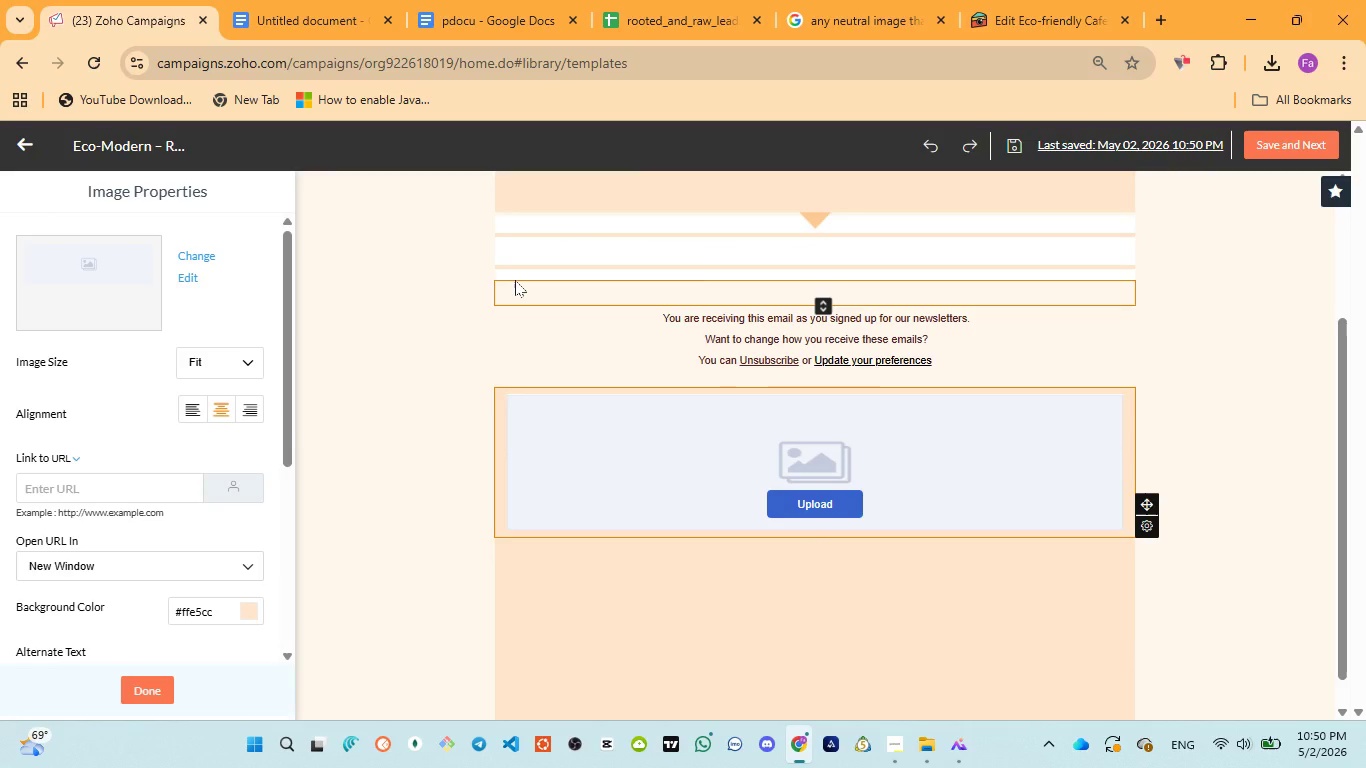 
wait(11.53)
 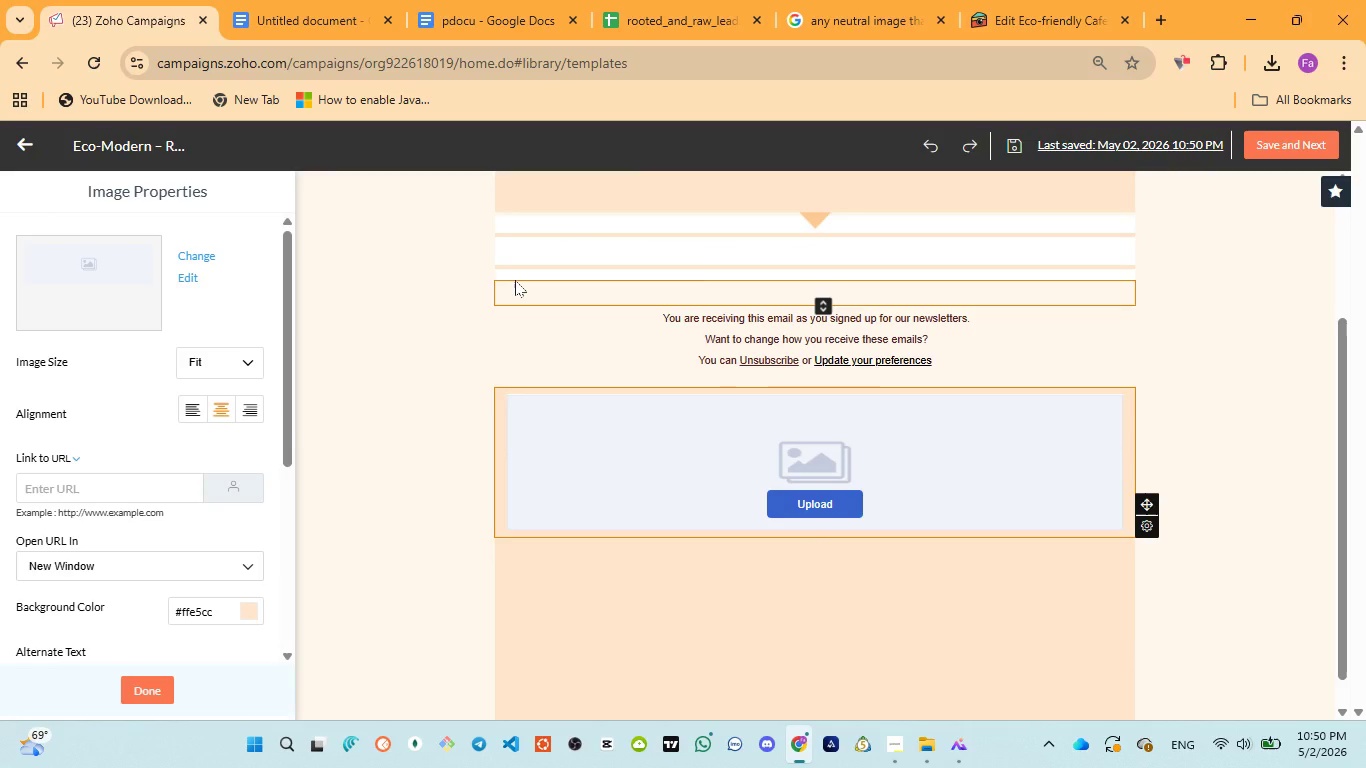 
scroll: coordinate [518, 276], scroll_direction: up, amount: 4.0
 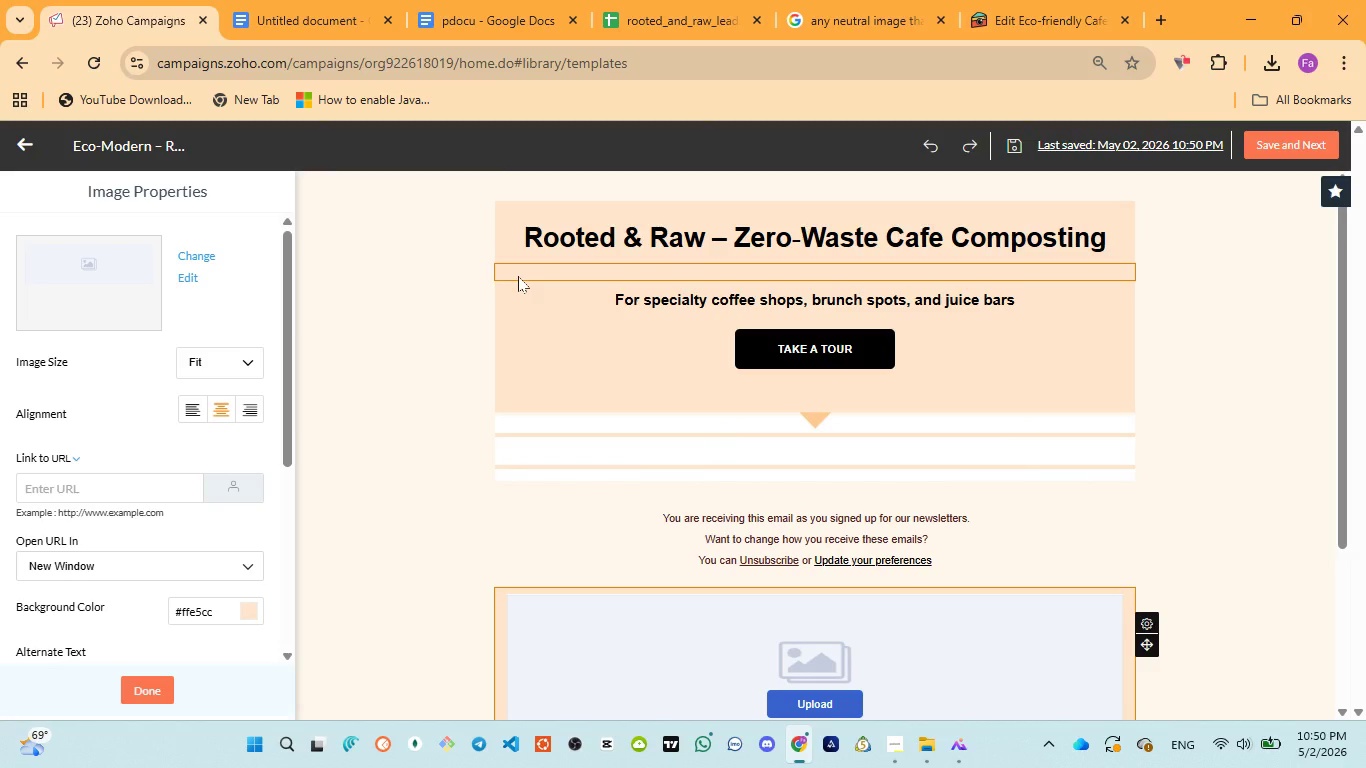 
scroll: coordinate [518, 276], scroll_direction: down, amount: 2.0
 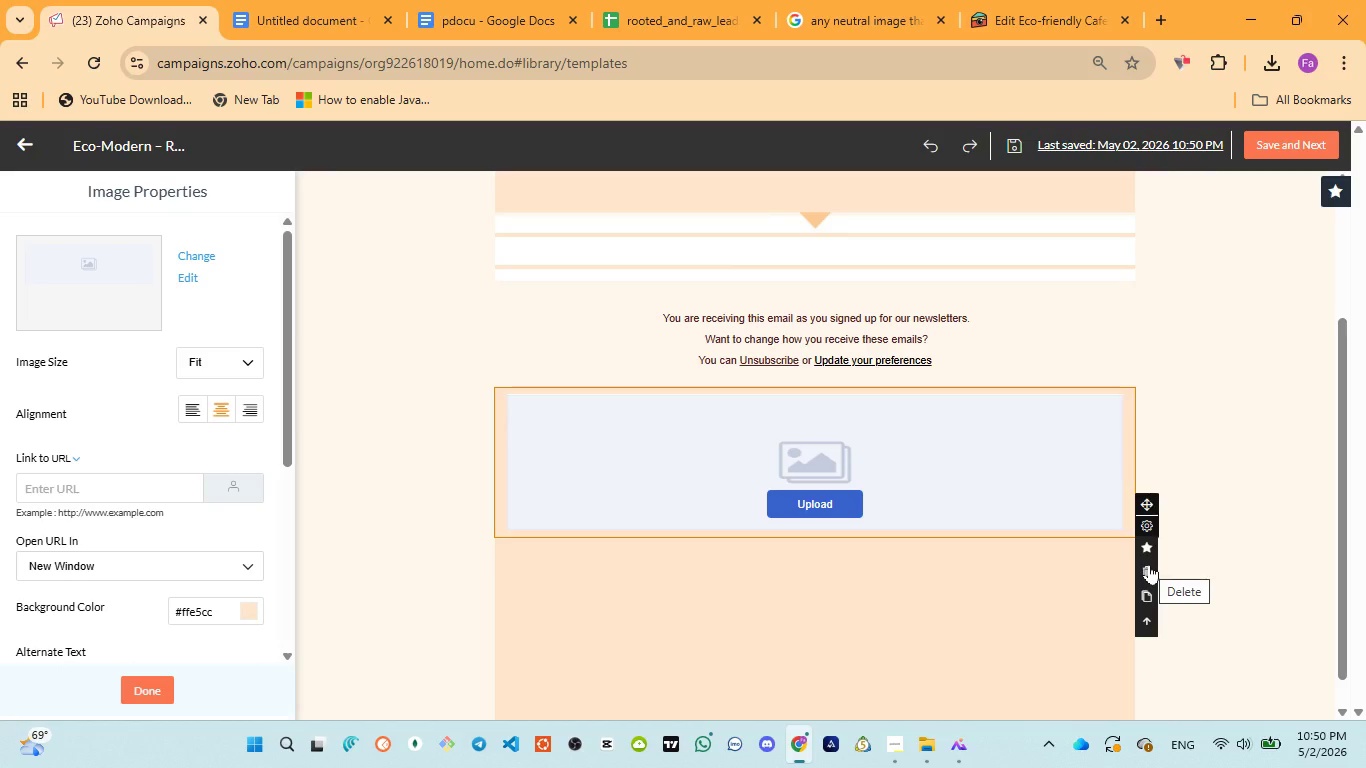 
wait(23.11)
 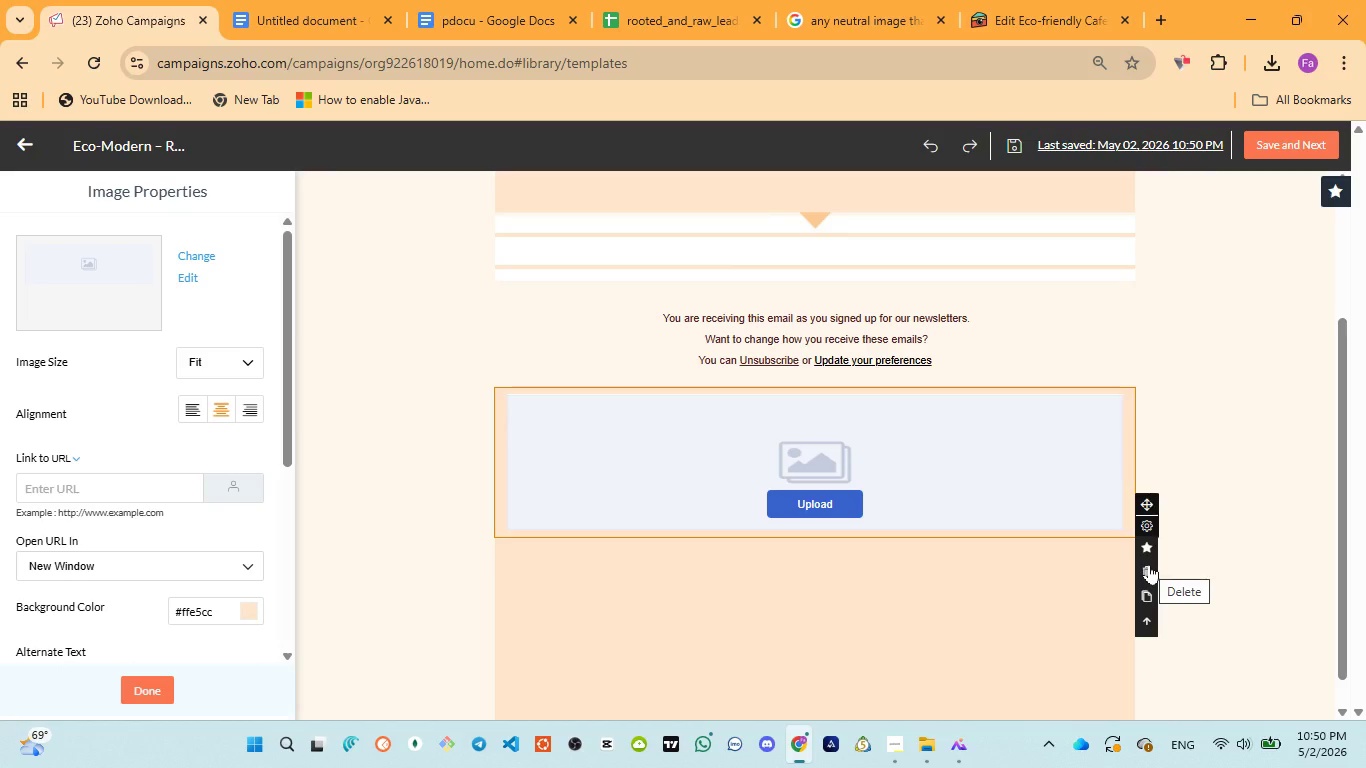 
scroll: coordinate [1011, 514], scroll_direction: up, amount: 1.0
 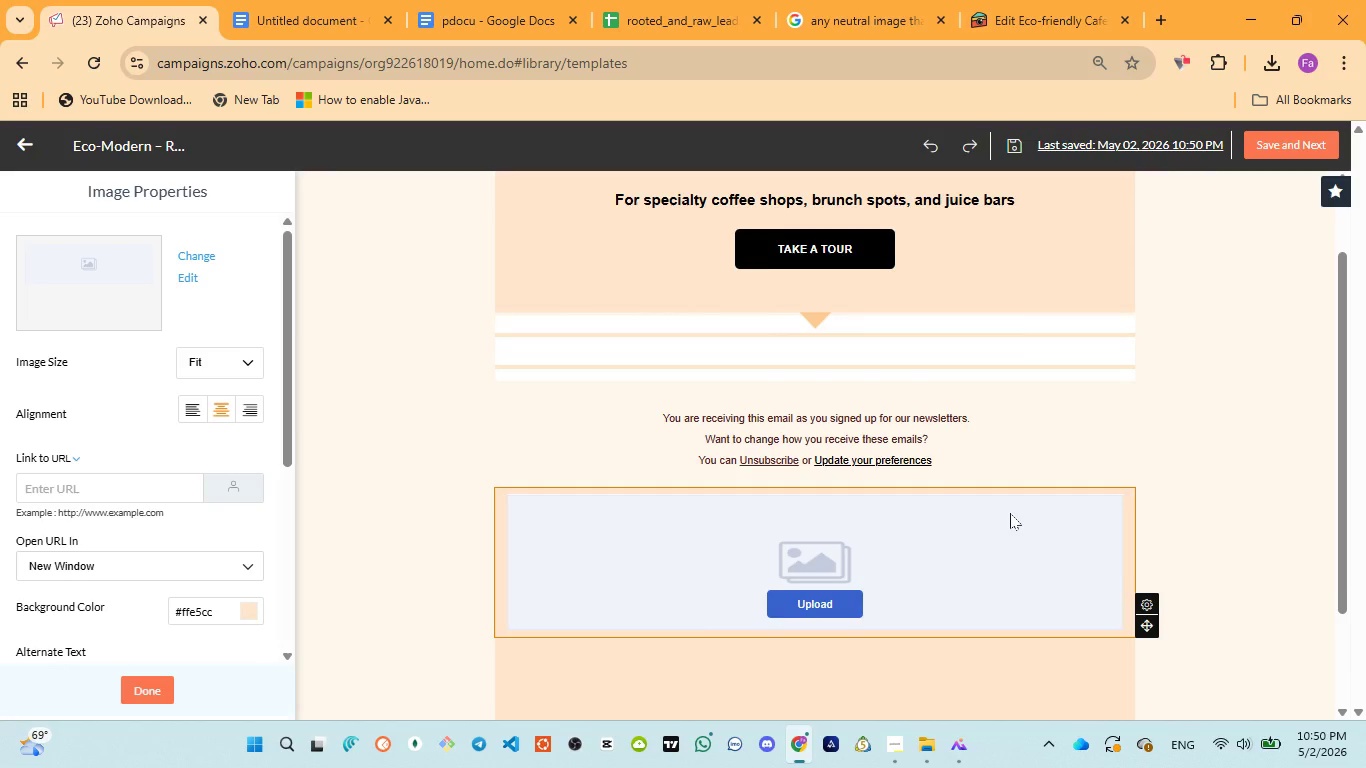 
scroll: coordinate [1011, 514], scroll_direction: none, amount: 0.0
 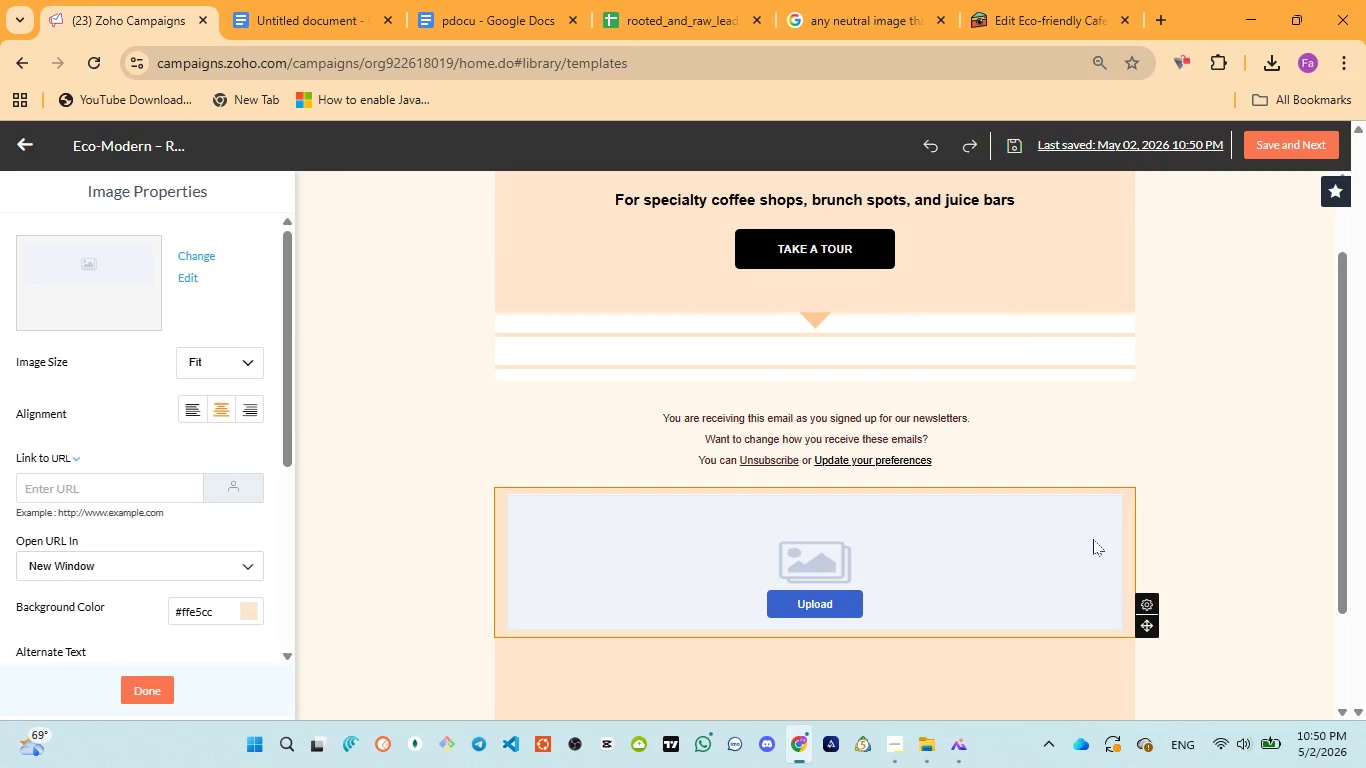 
mouse_move([1149, 582])
 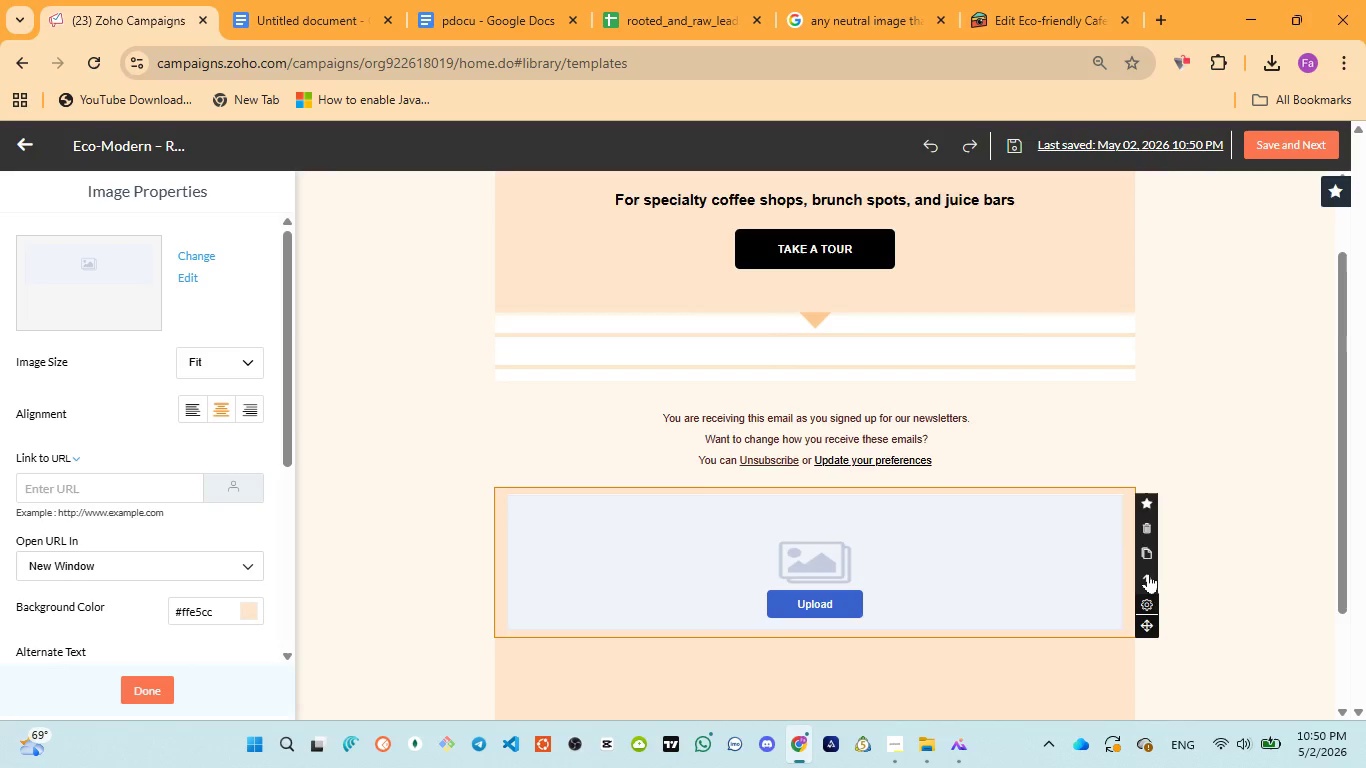 
left_click([1148, 573])
 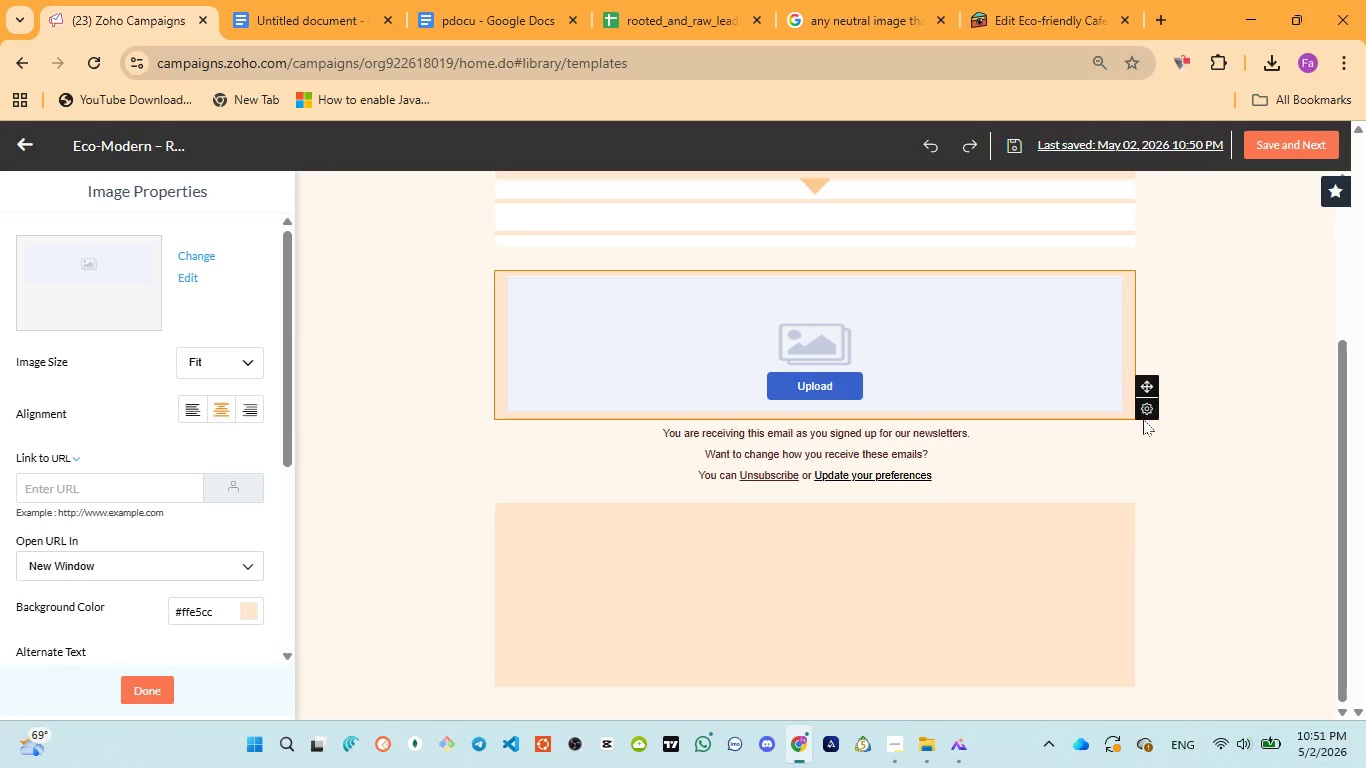 
wait(7.83)
 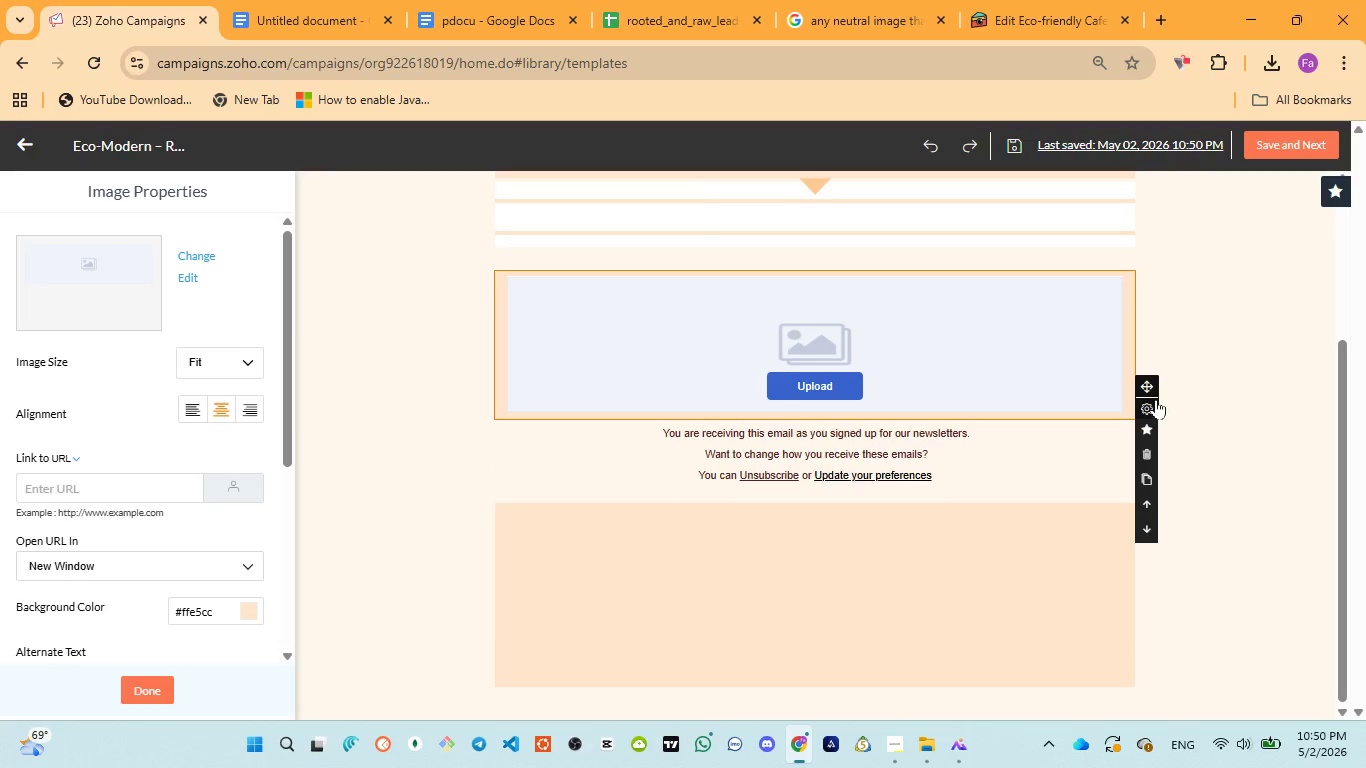 
left_click([1146, 503])
 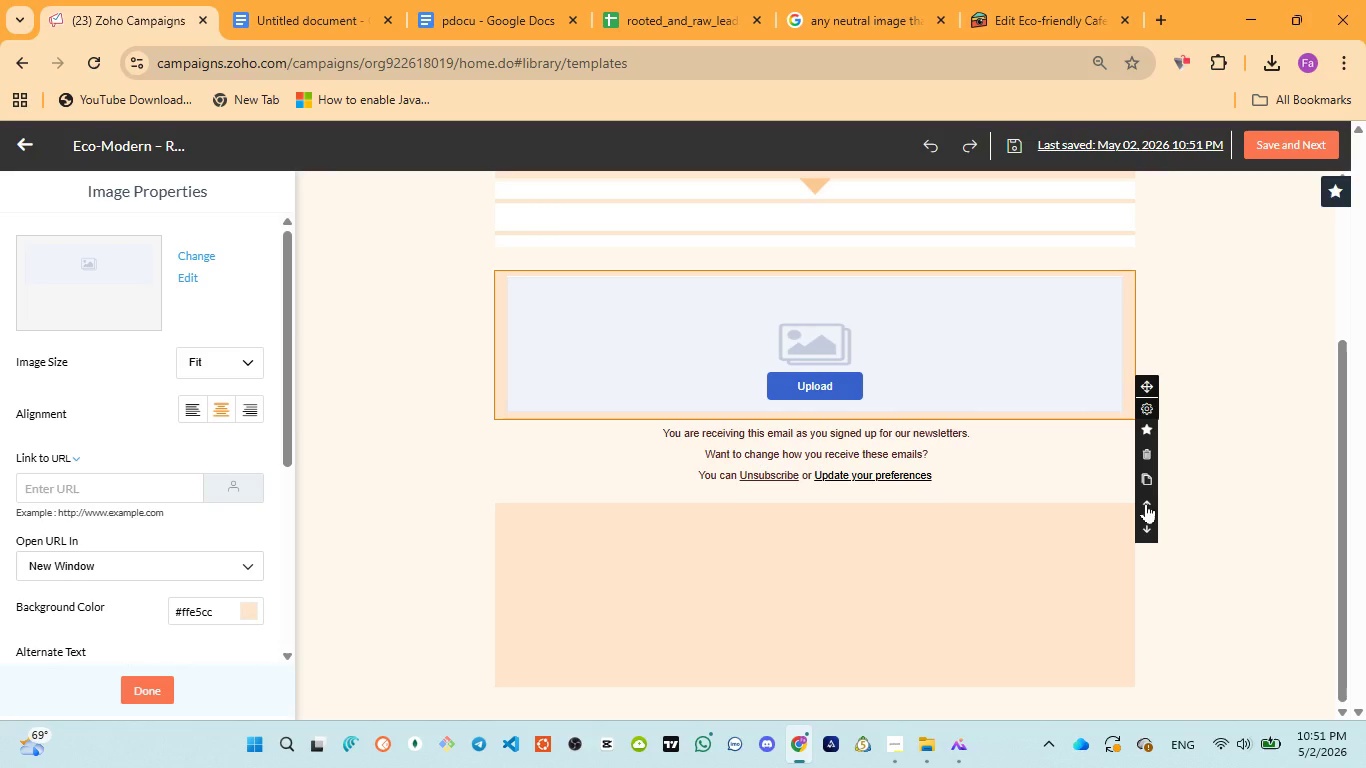 
left_click([1146, 503])
 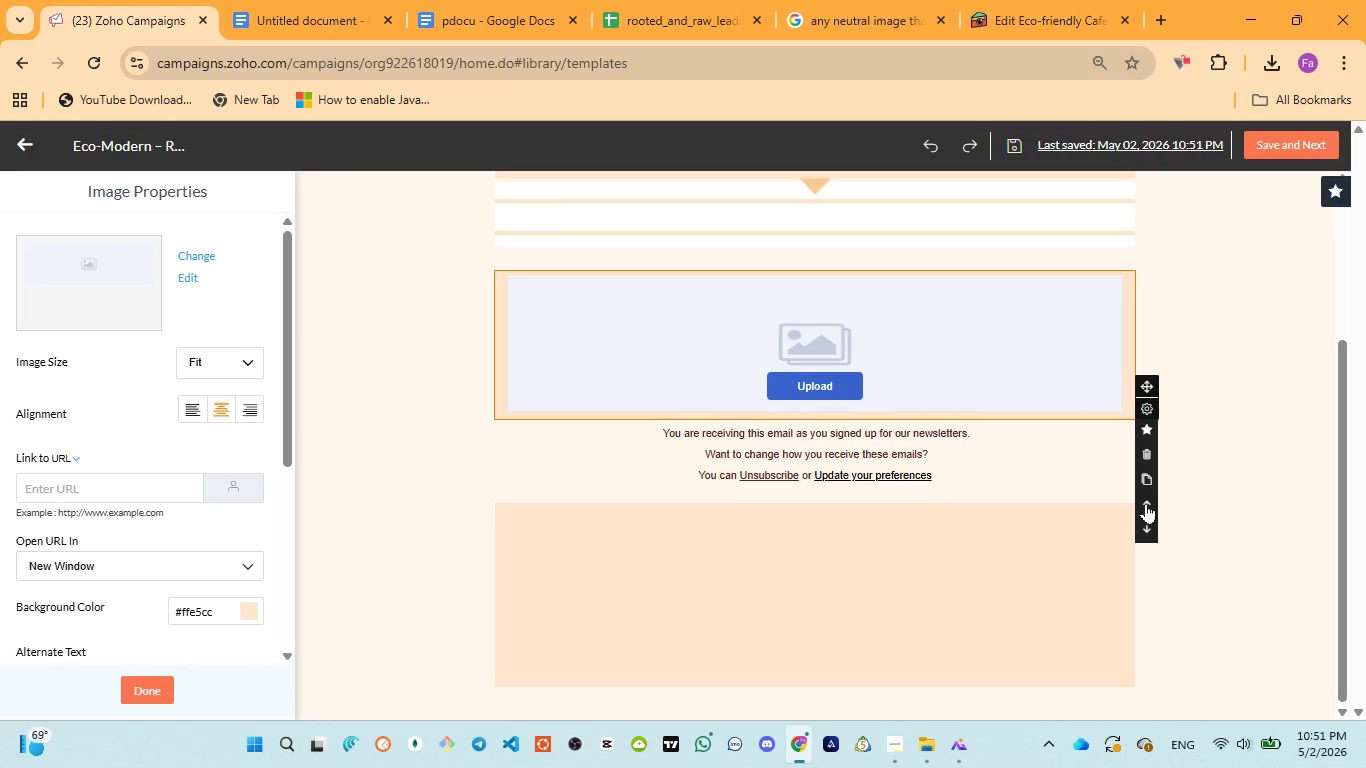 
double_click([1146, 503])
 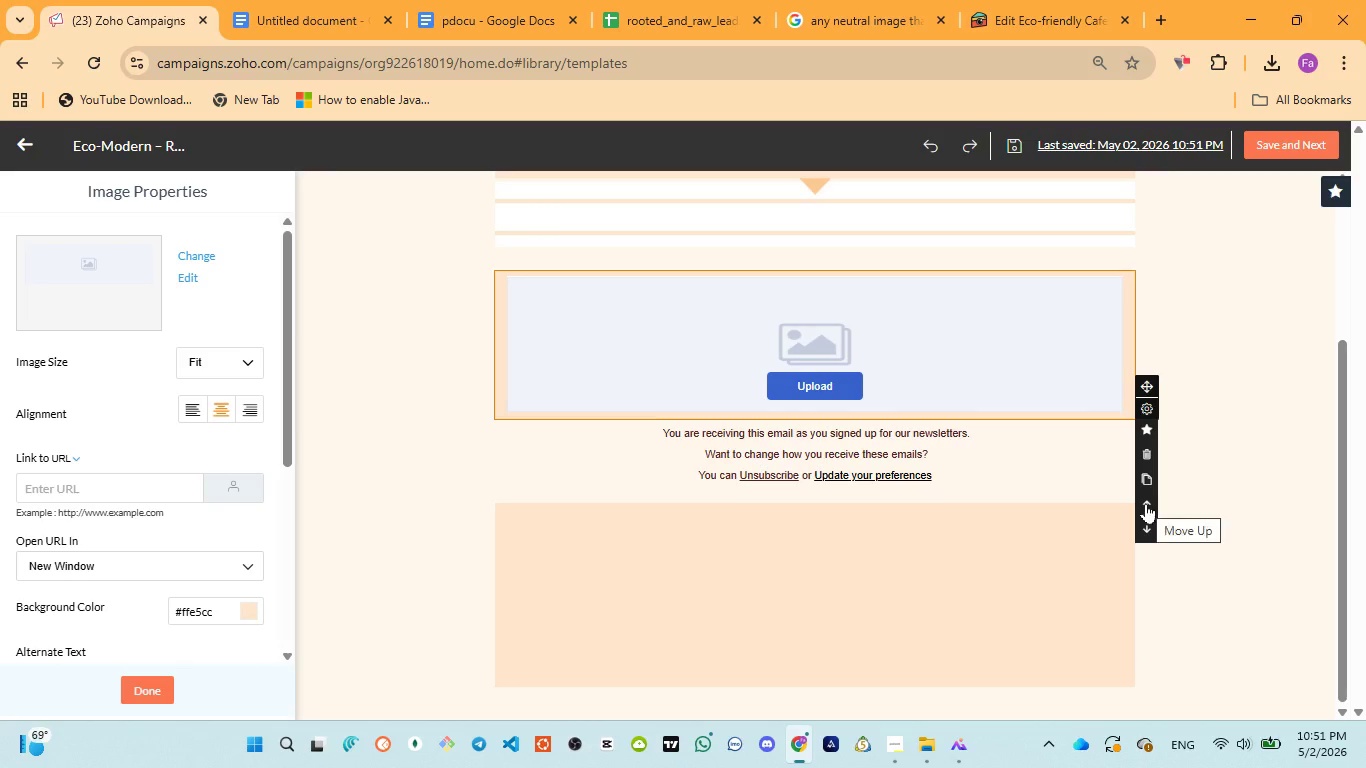 
left_click([1146, 503])
 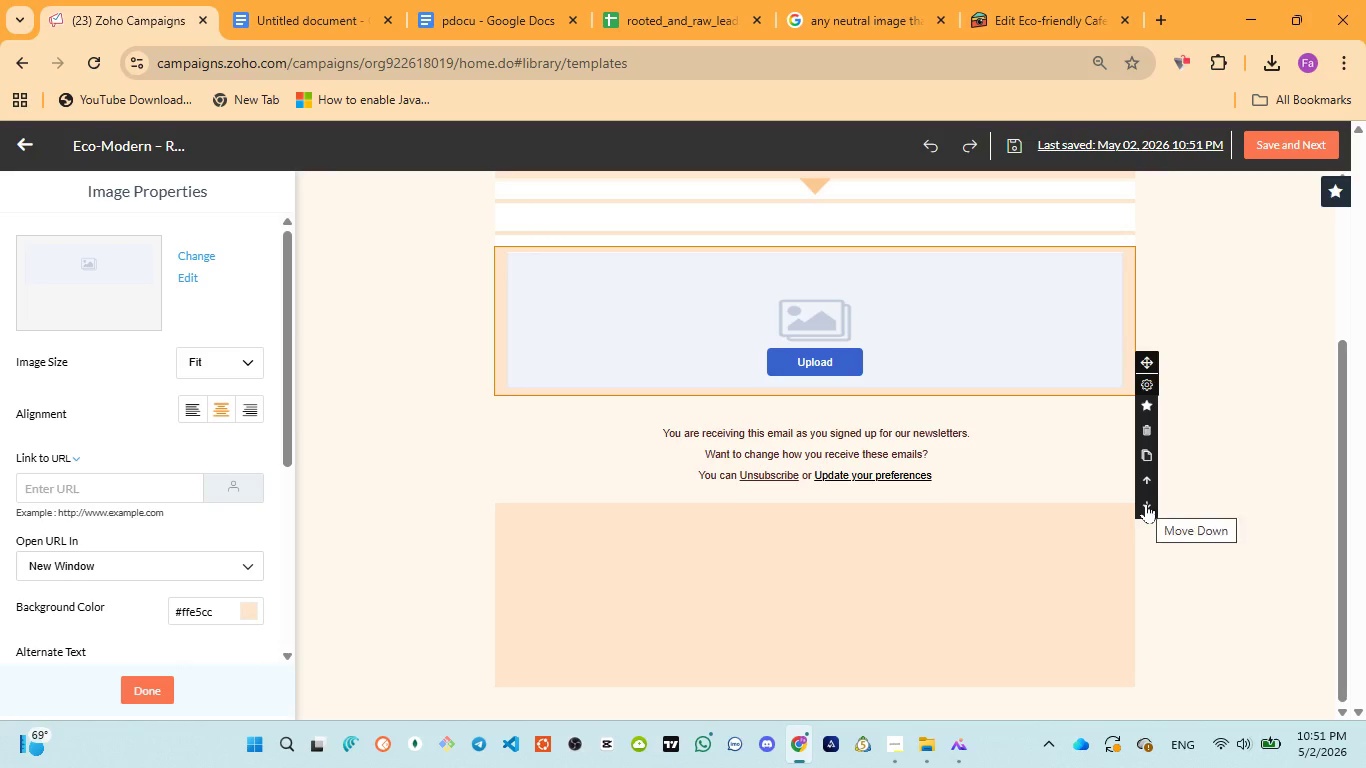 
left_click([1146, 503])
 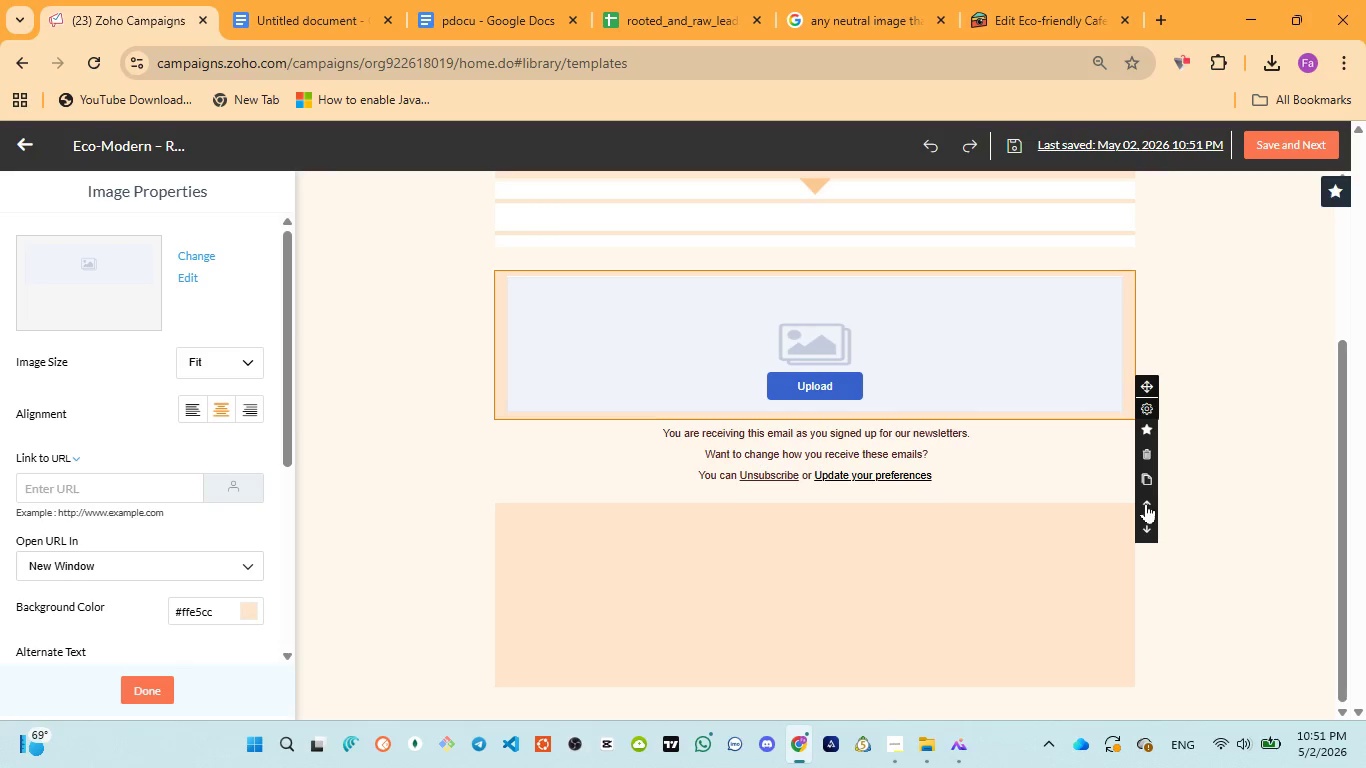 
left_click([1146, 503])
 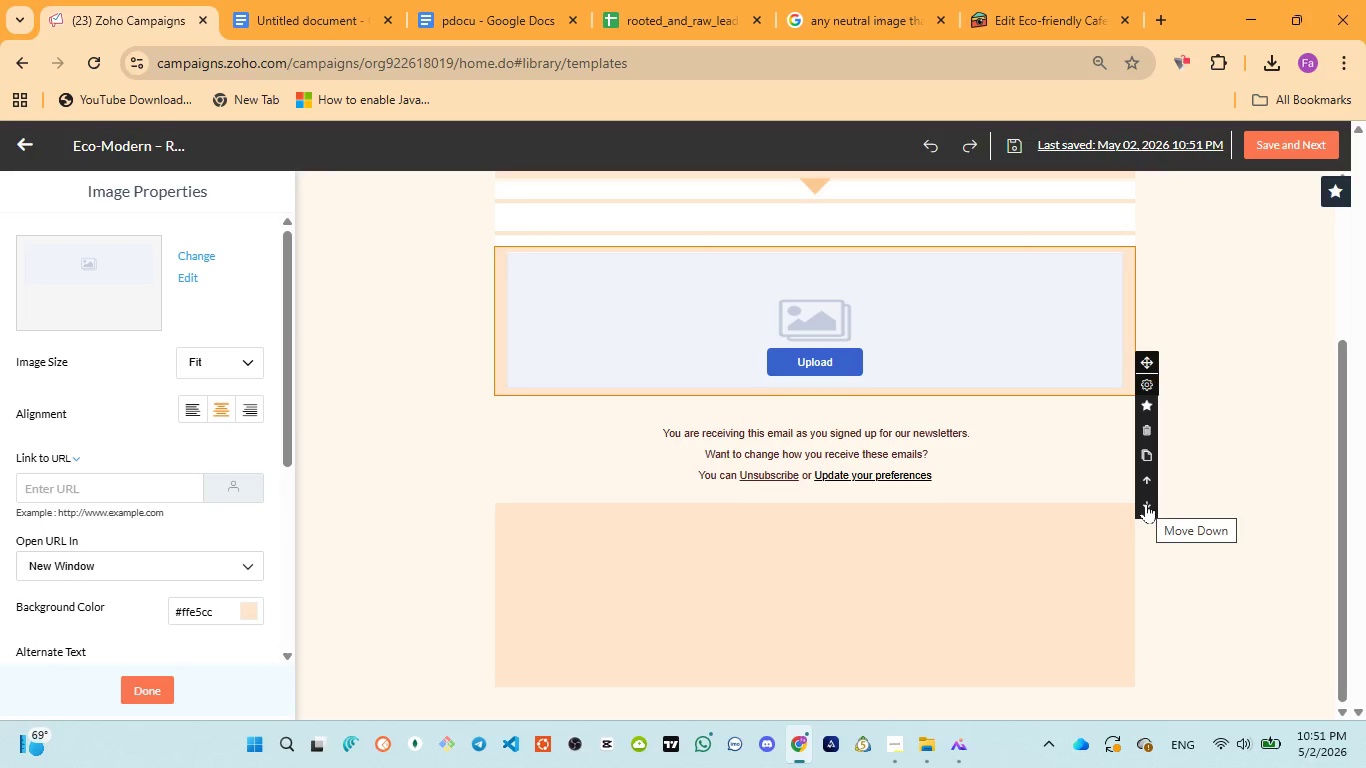 
left_click([1146, 503])
 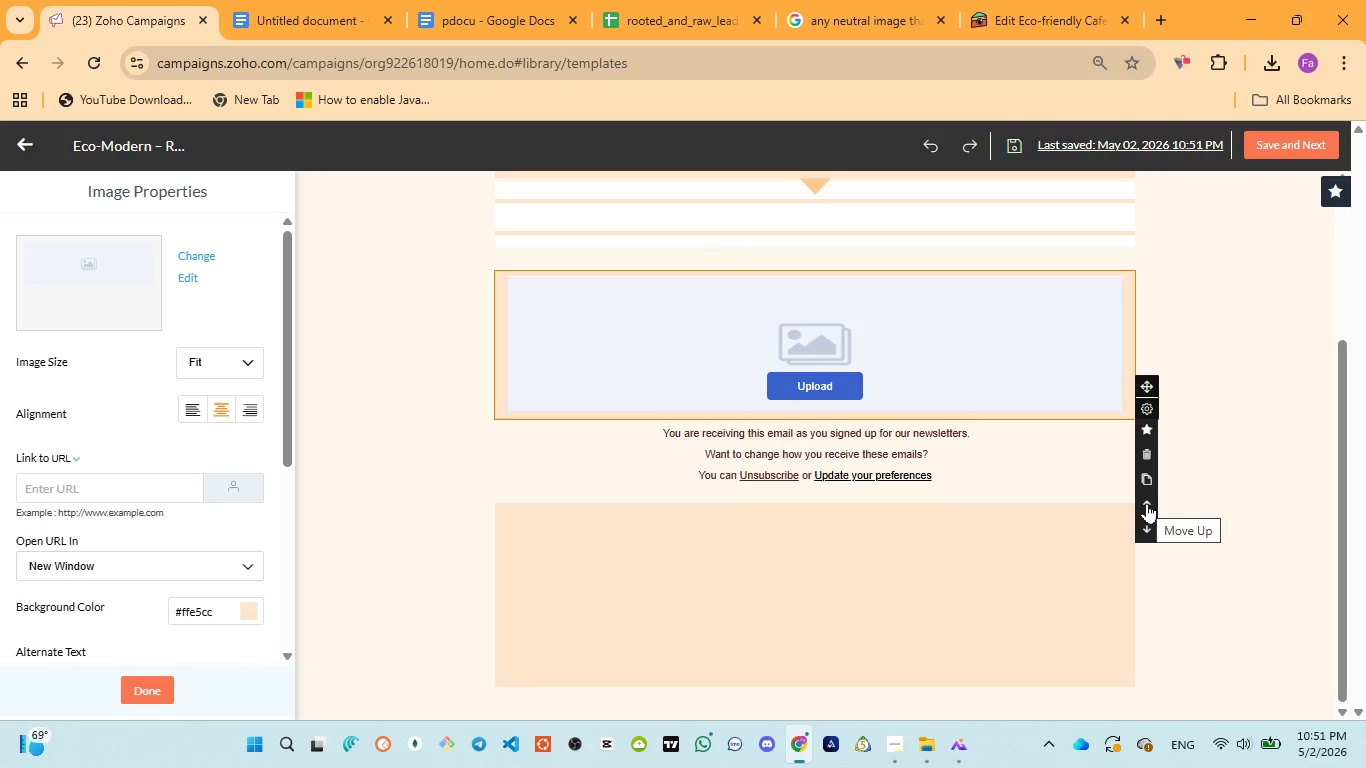 
left_click([1147, 502])
 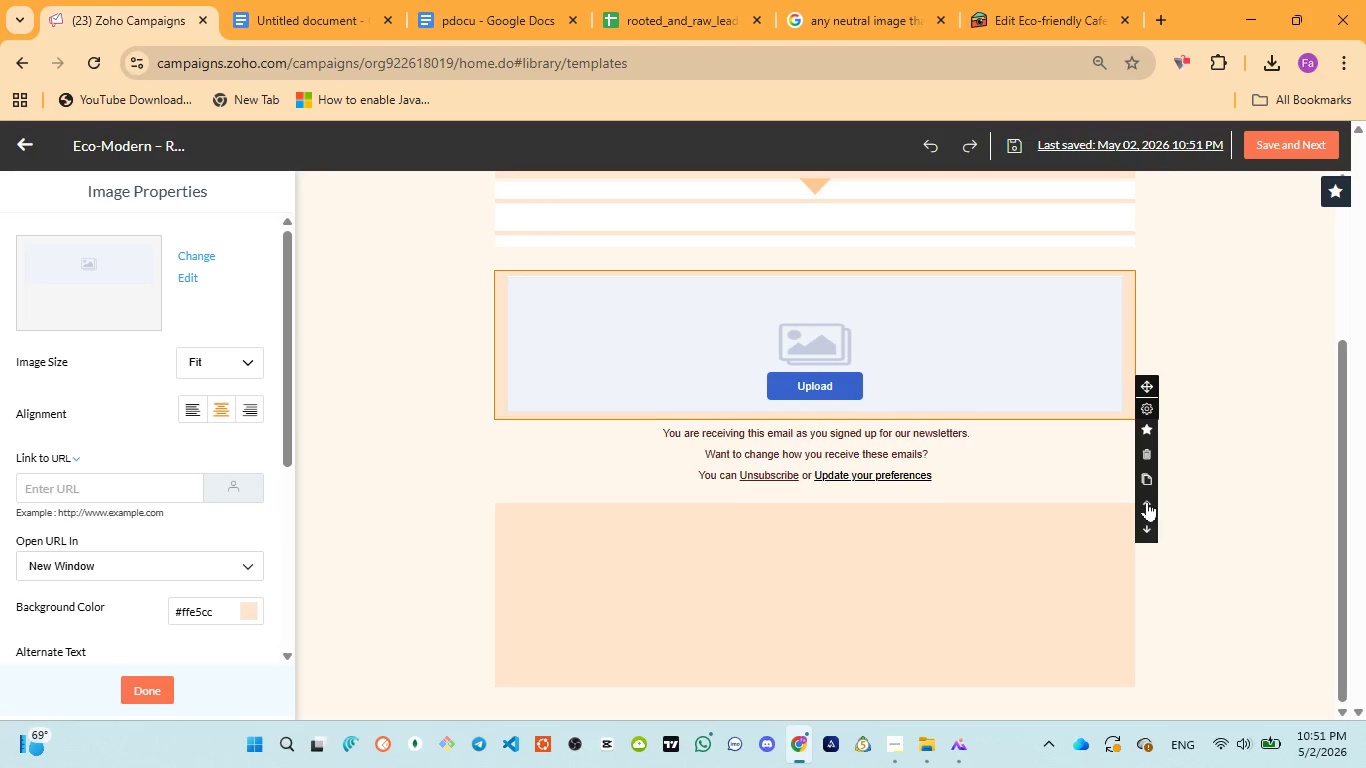 
triple_click([1147, 501])
 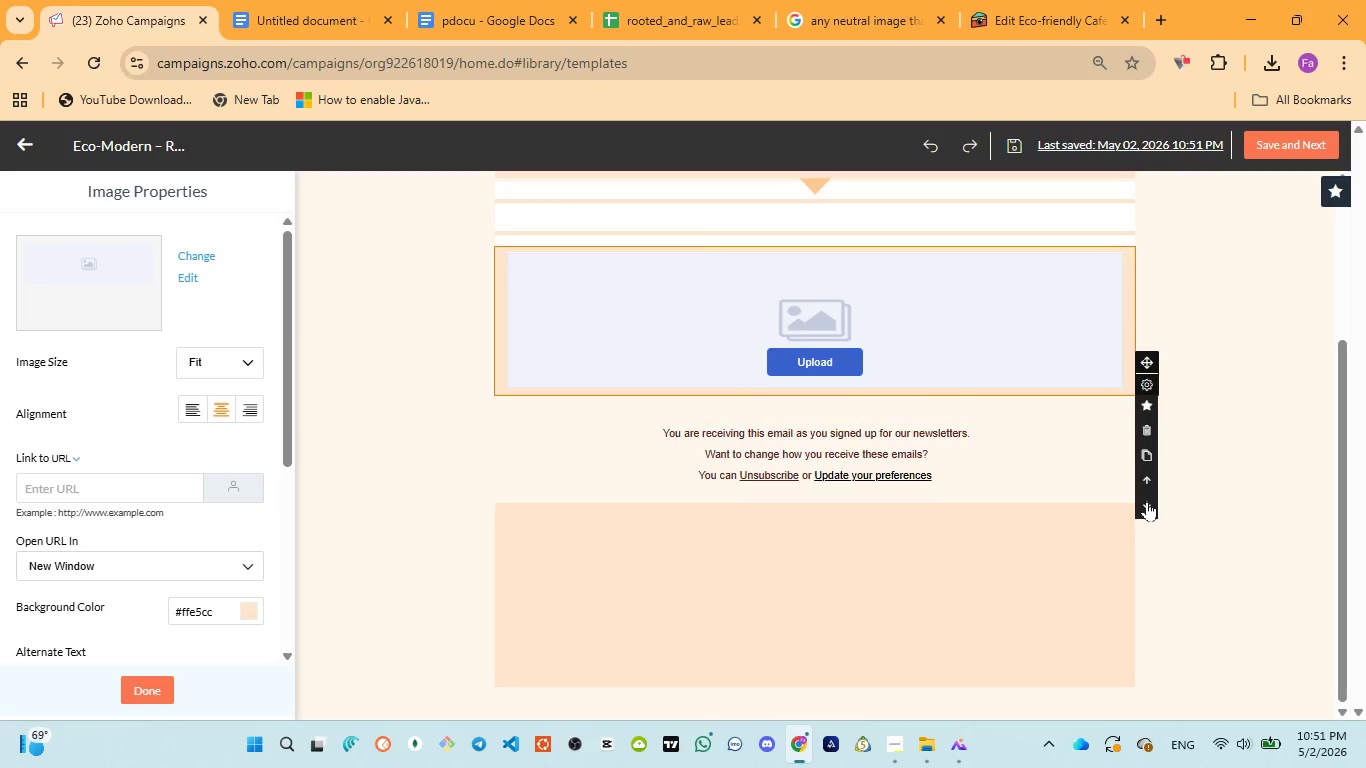 
triple_click([1147, 501])
 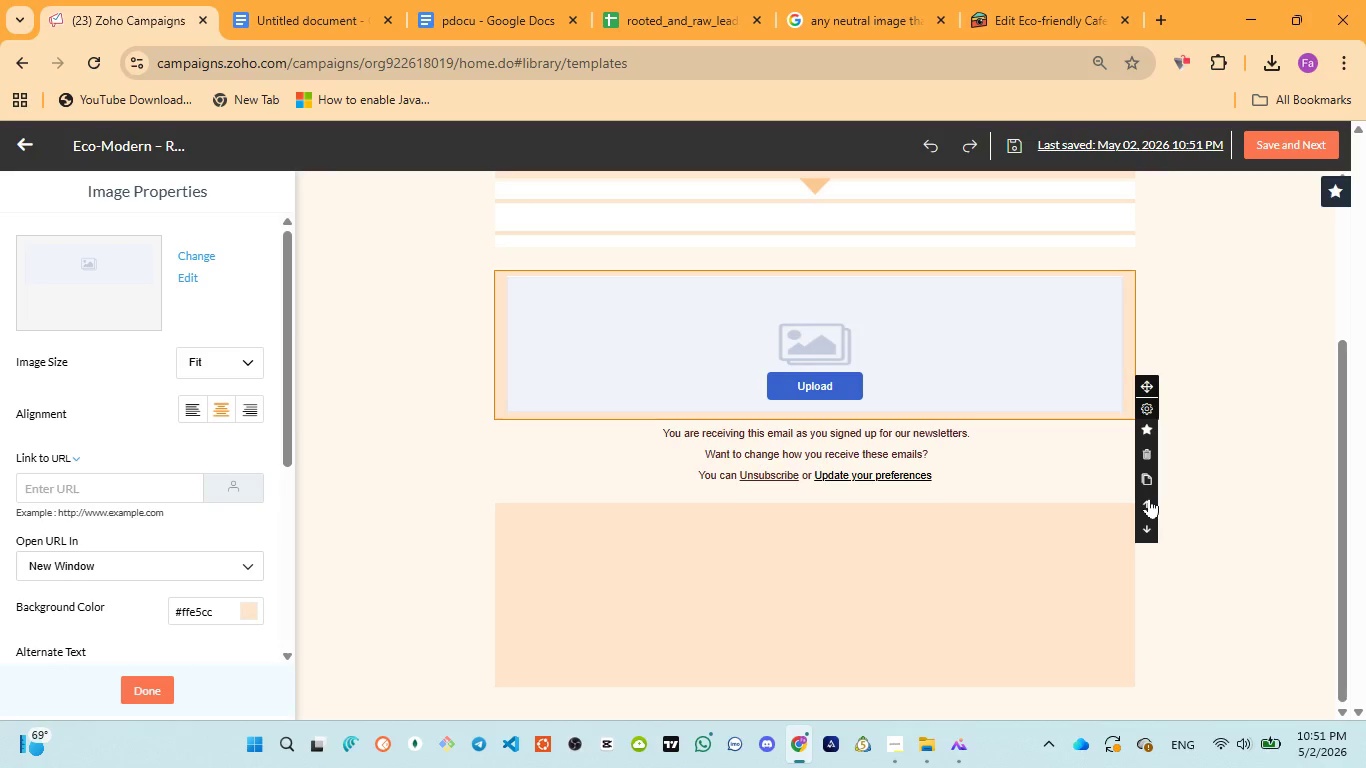 
left_click([1149, 498])
 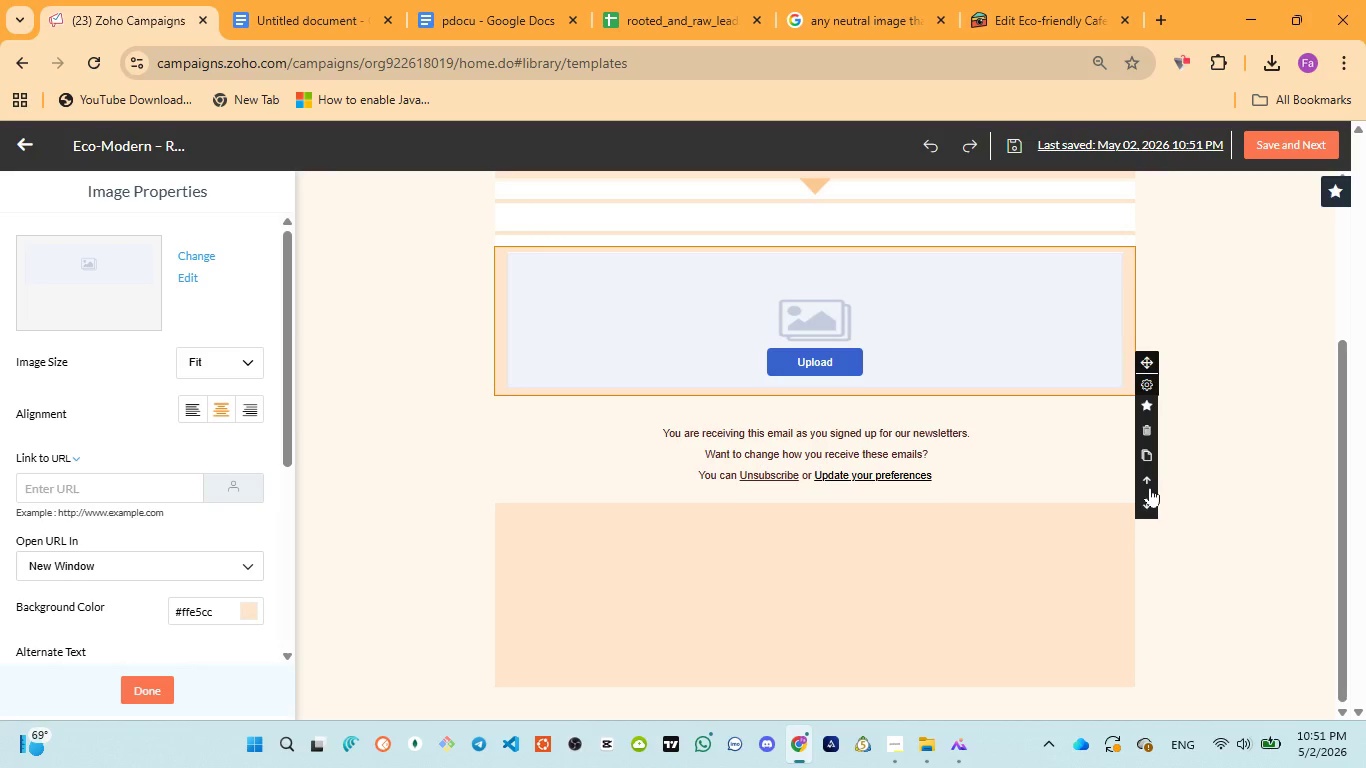 
left_click([1144, 469])
 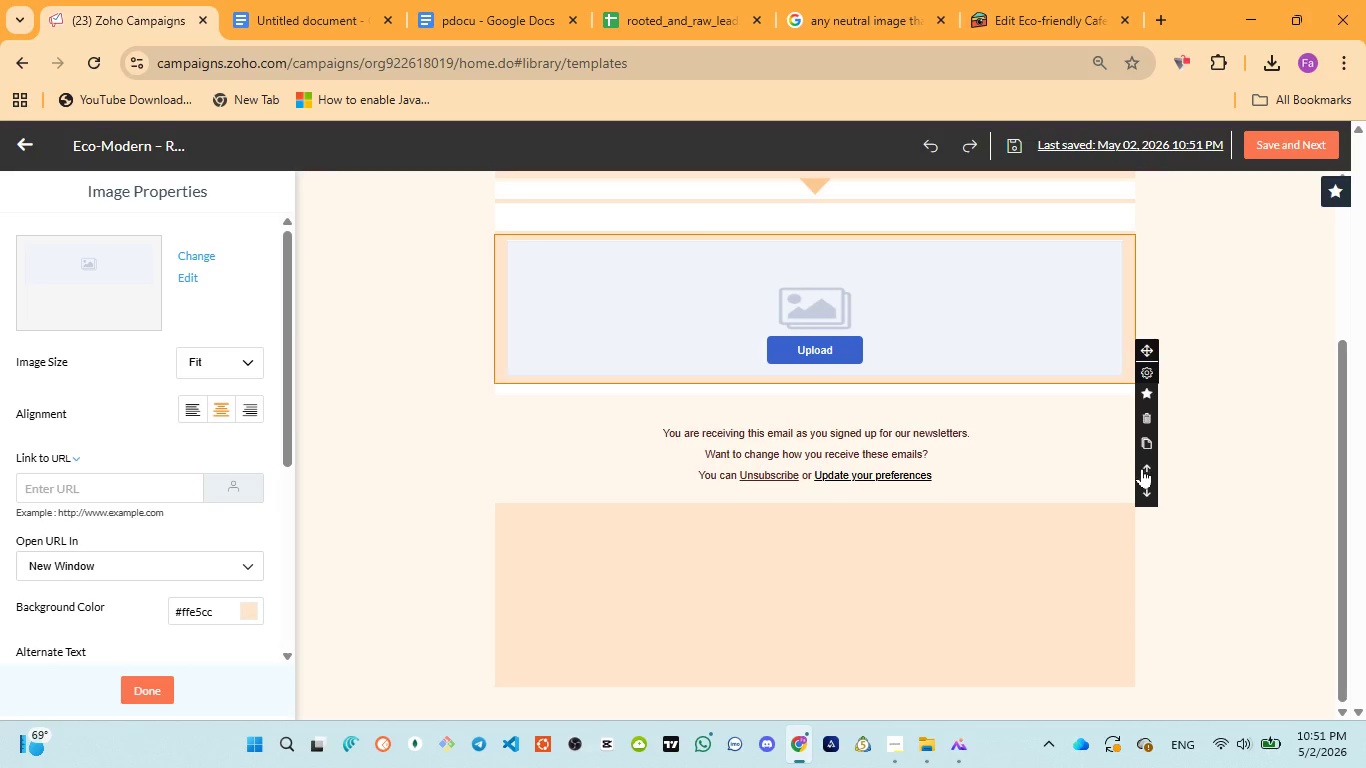 
left_click([1146, 468])
 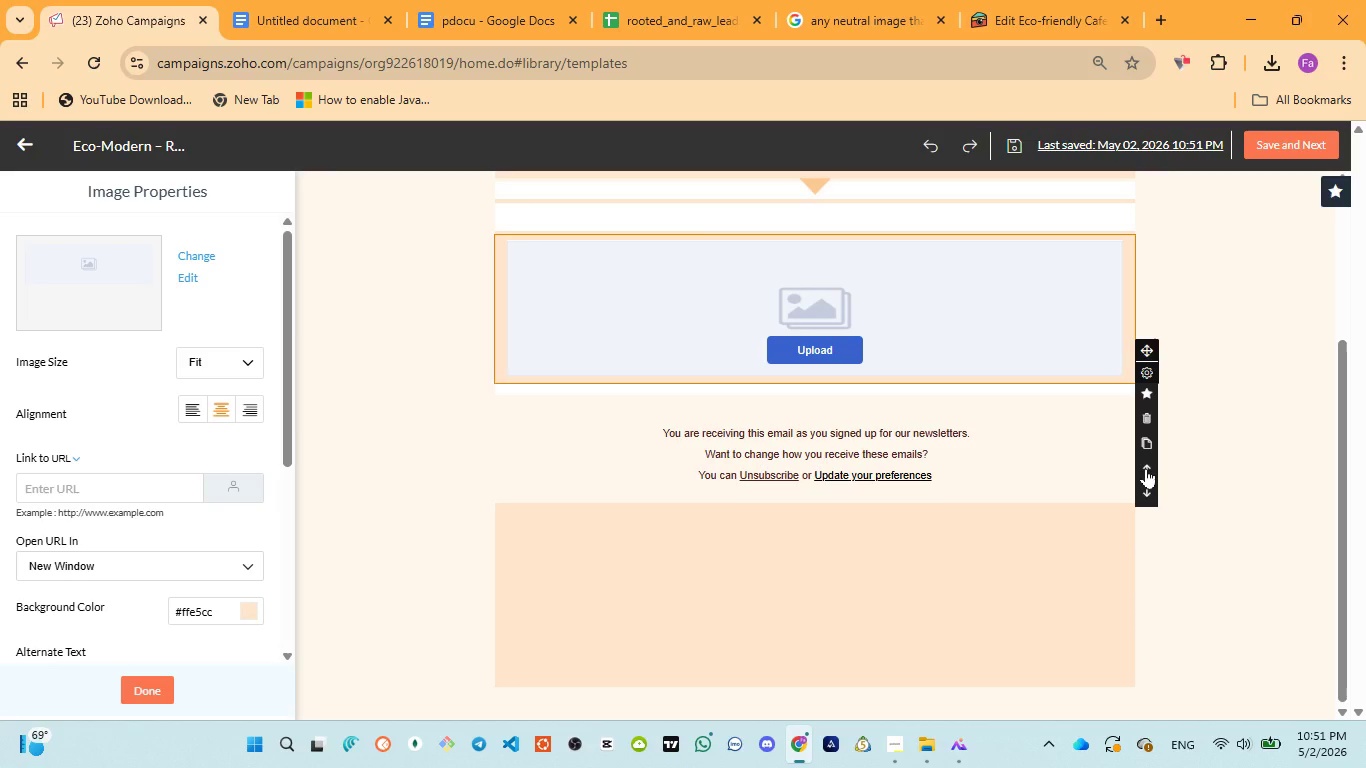 
left_click([1146, 468])
 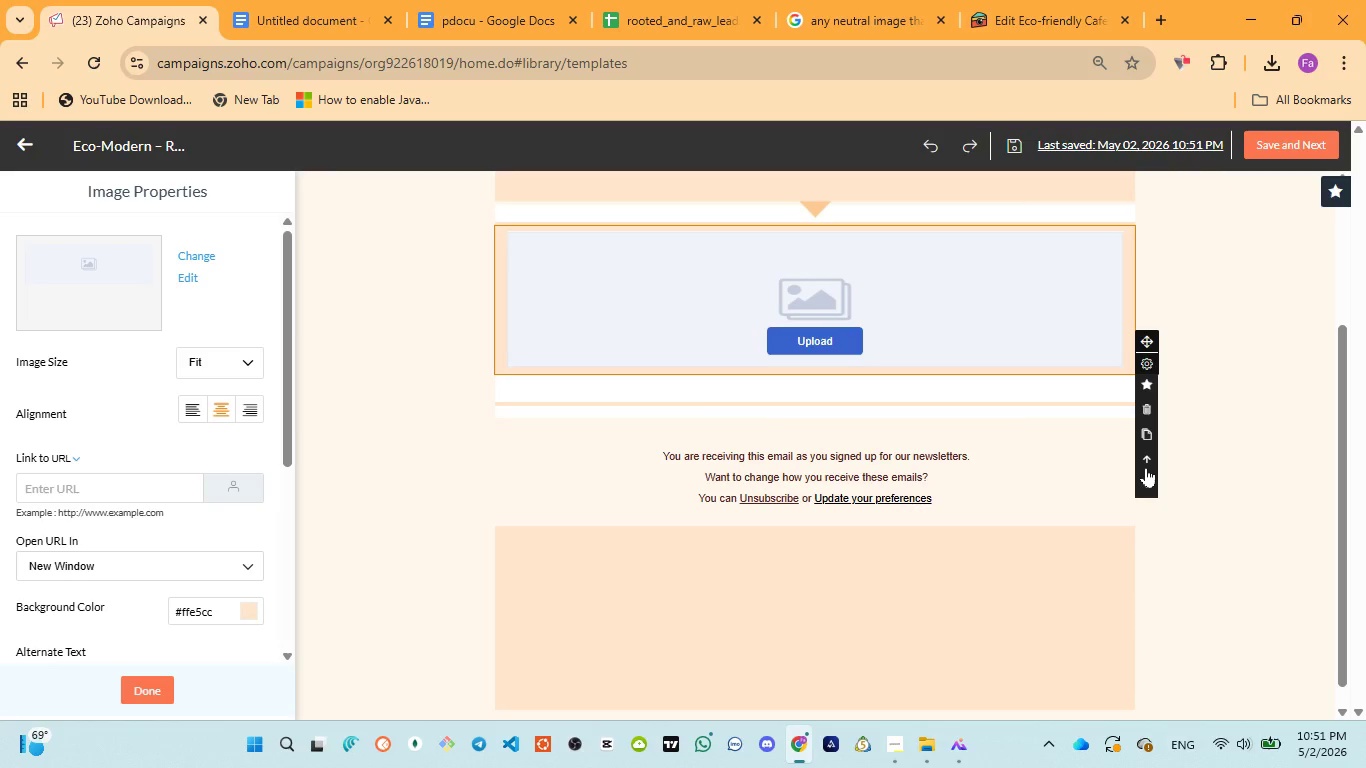 
double_click([1146, 467])
 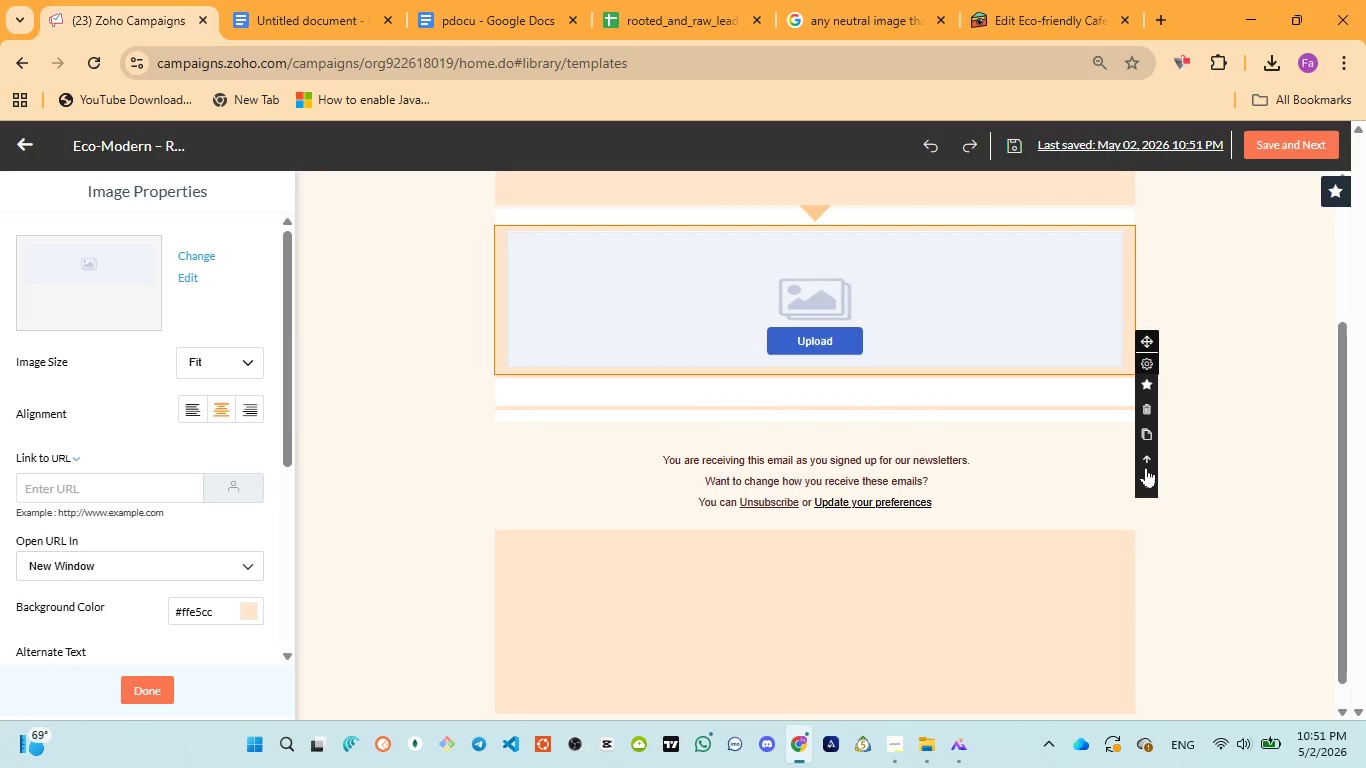 
double_click([1146, 467])
 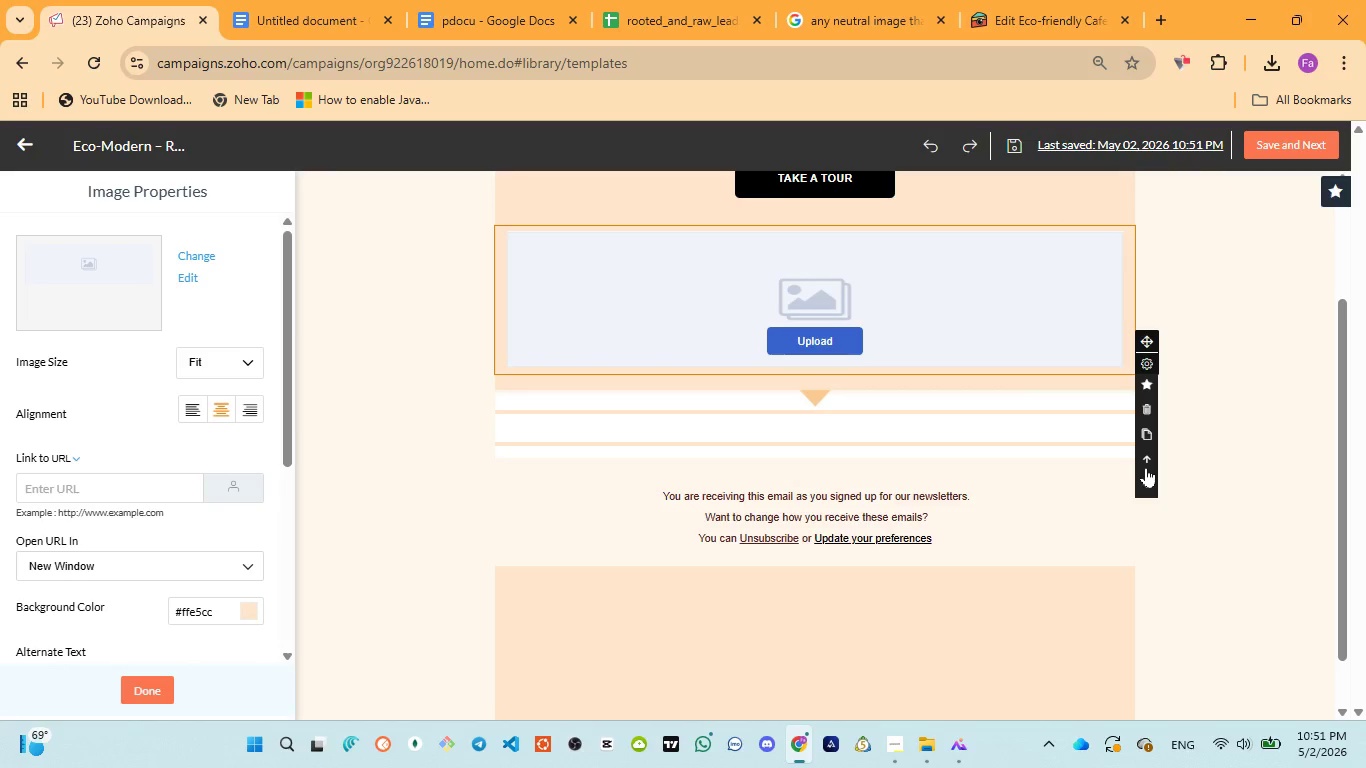 
triple_click([1146, 467])
 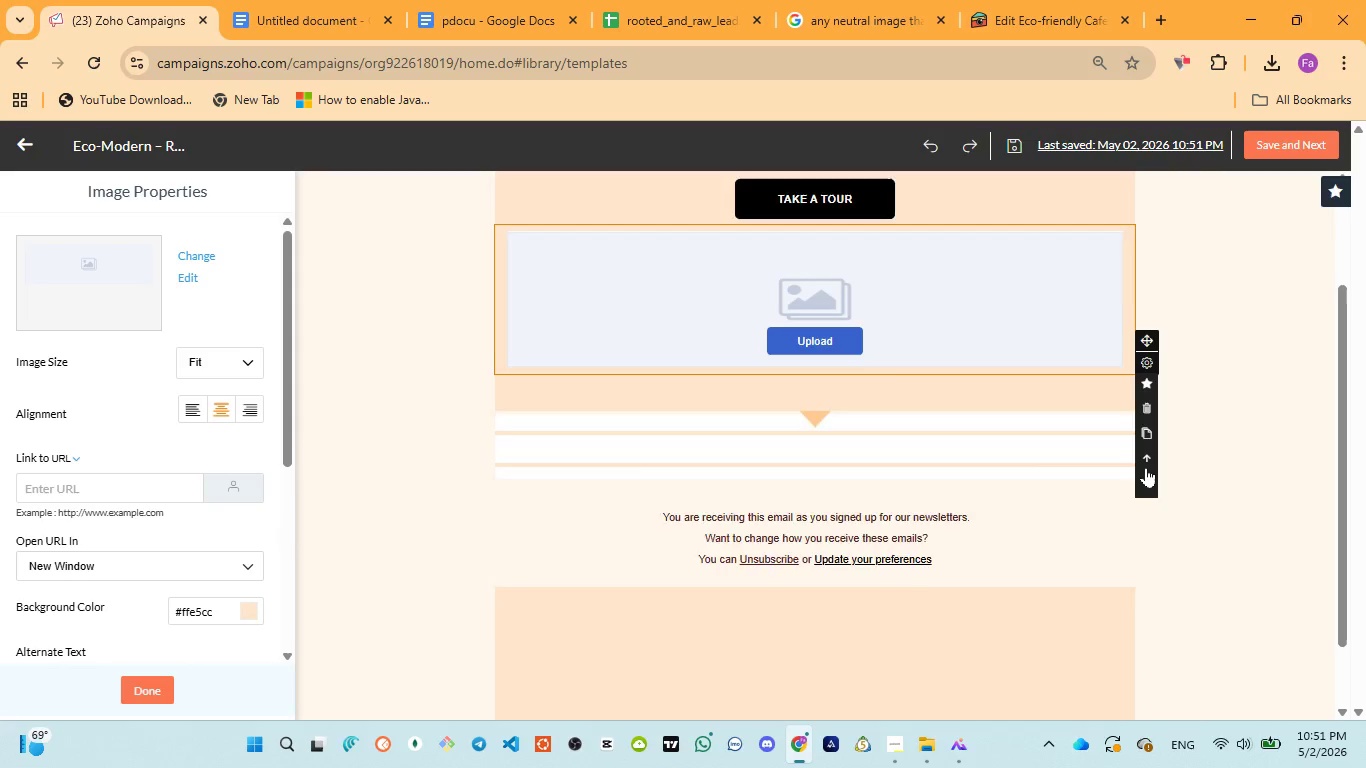 
double_click([1146, 467])
 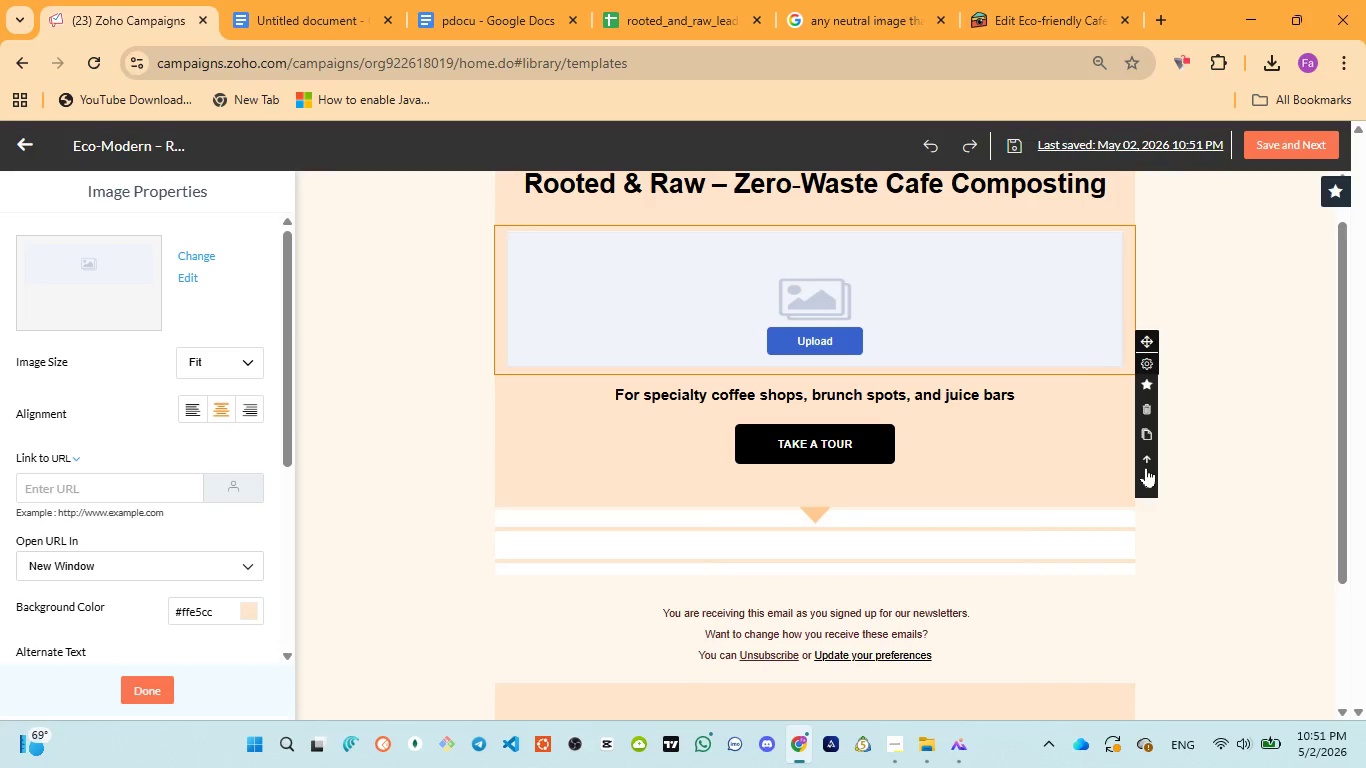 
left_click([1146, 467])
 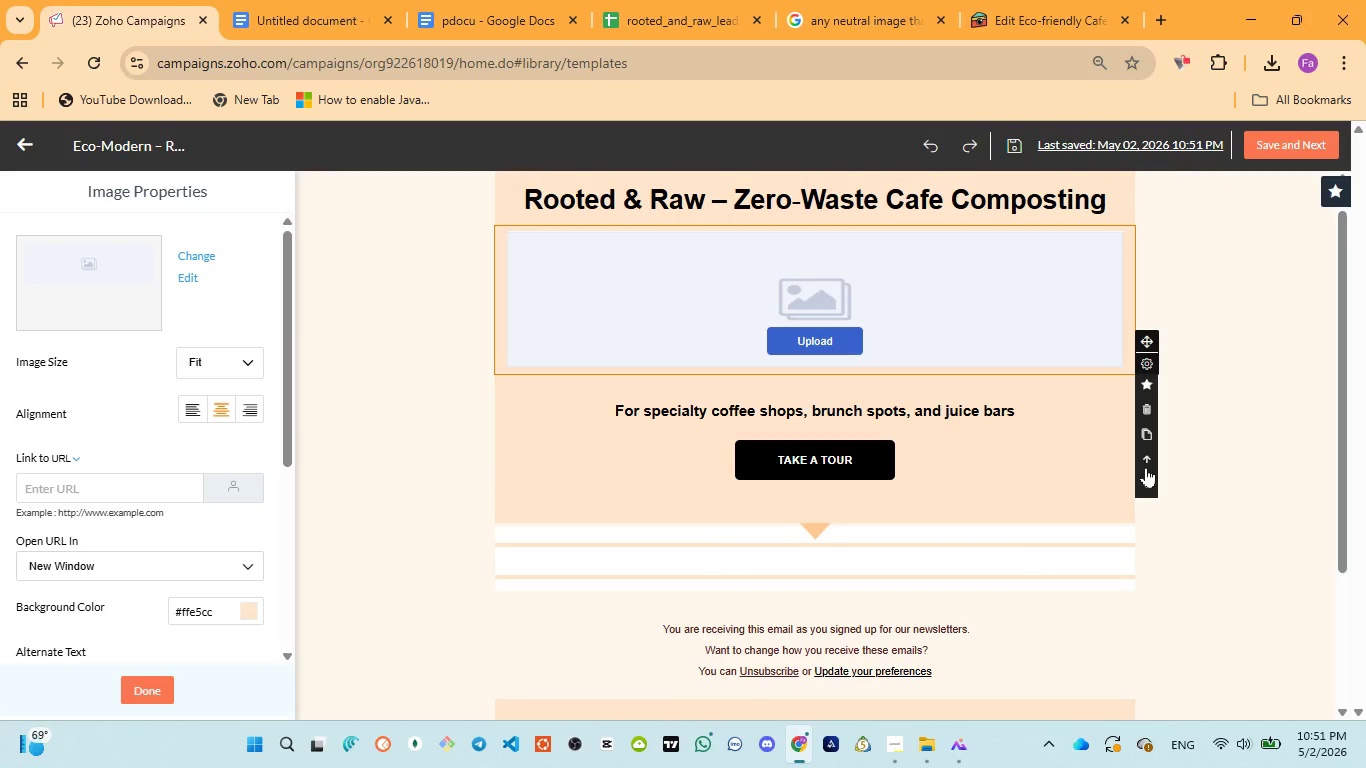 
left_click([1146, 467])
 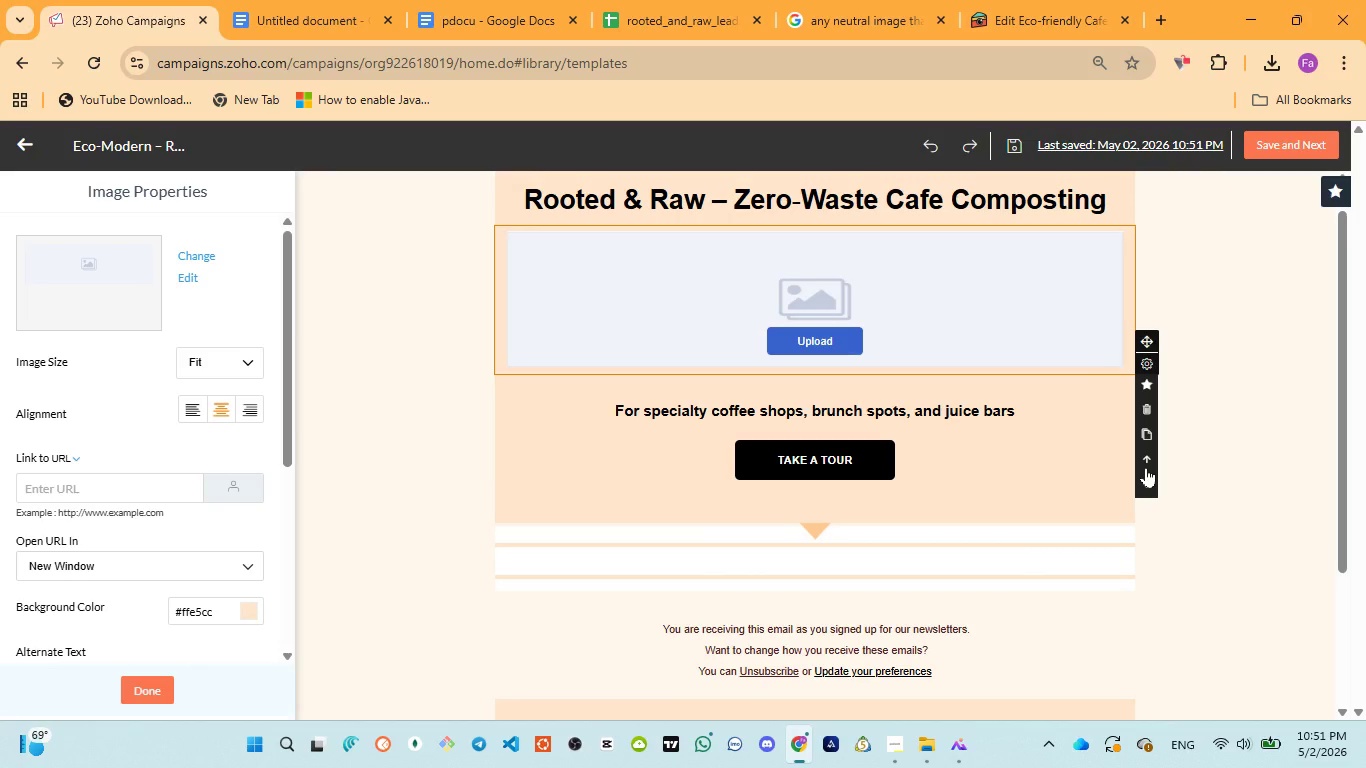 
wait(9.25)
 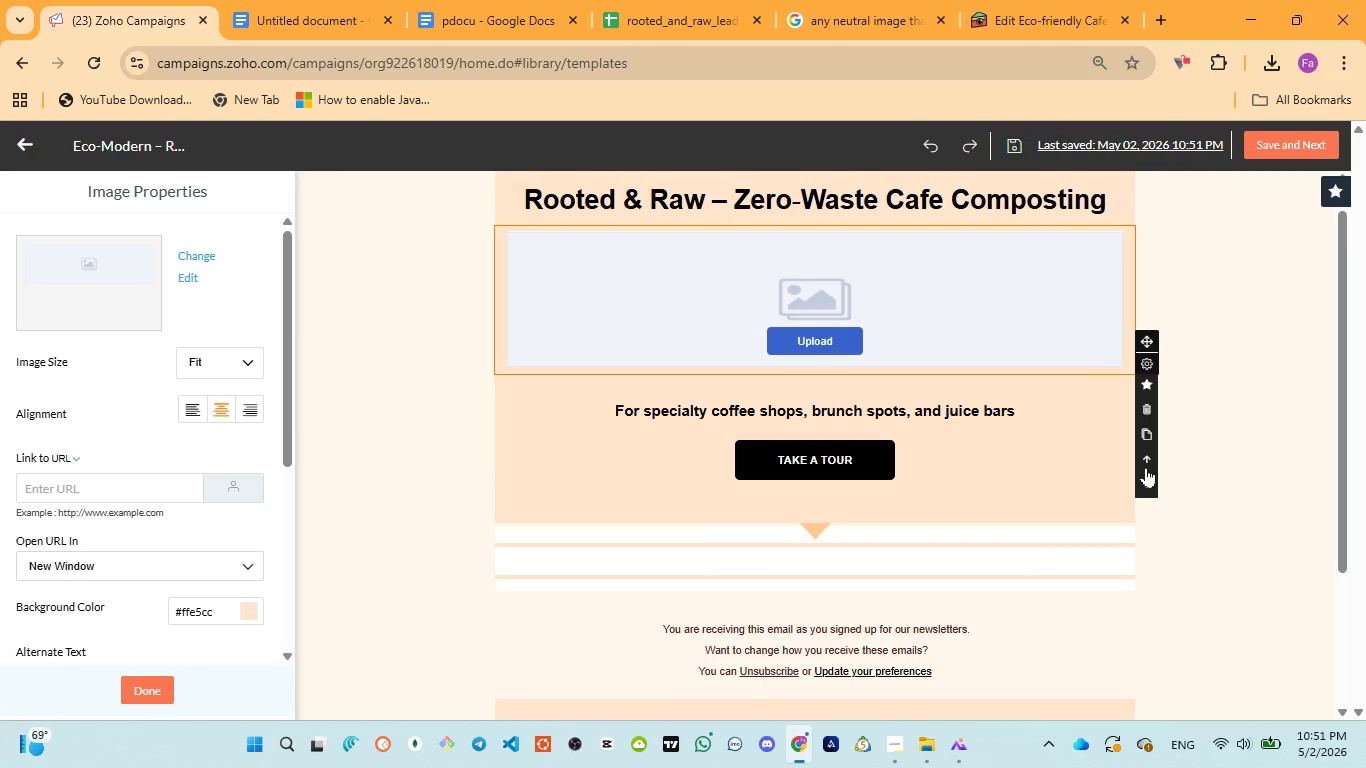 
left_click([1146, 467])
 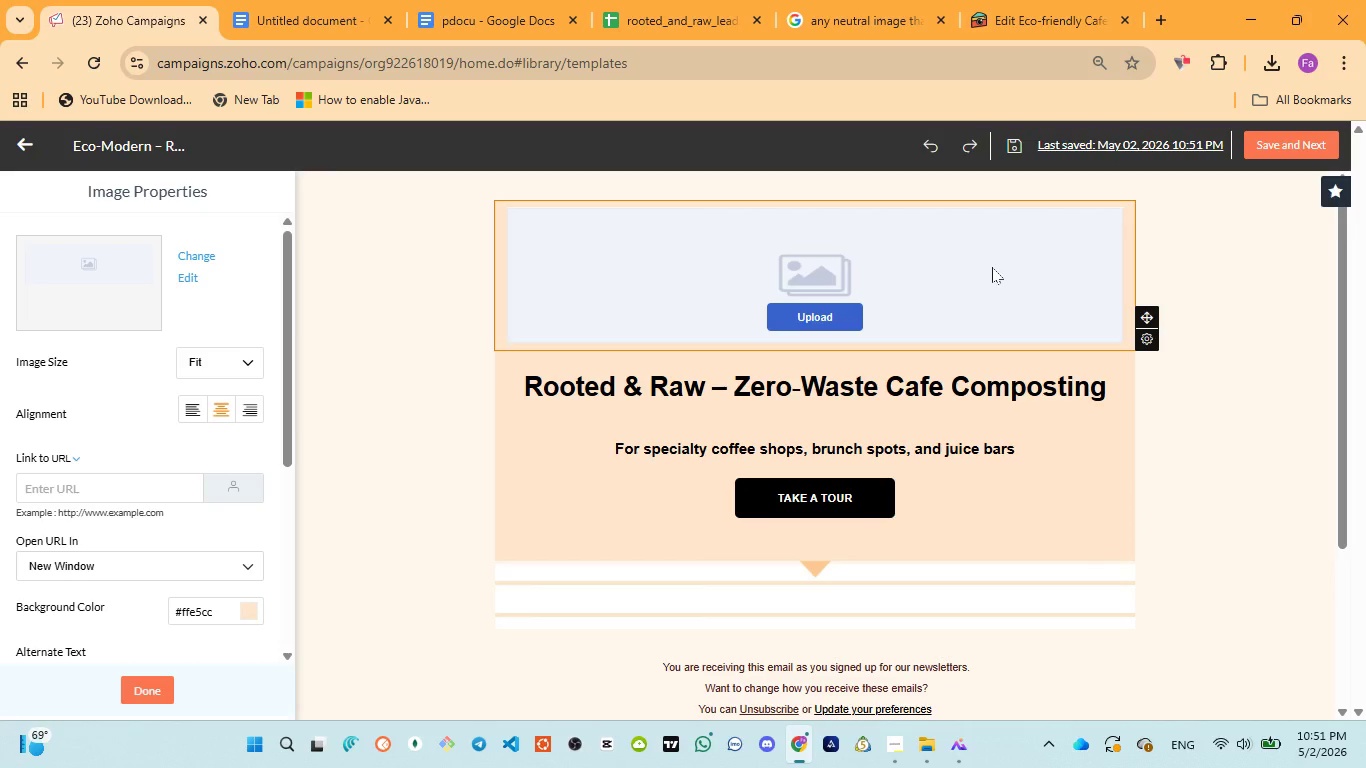 
wait(22.0)
 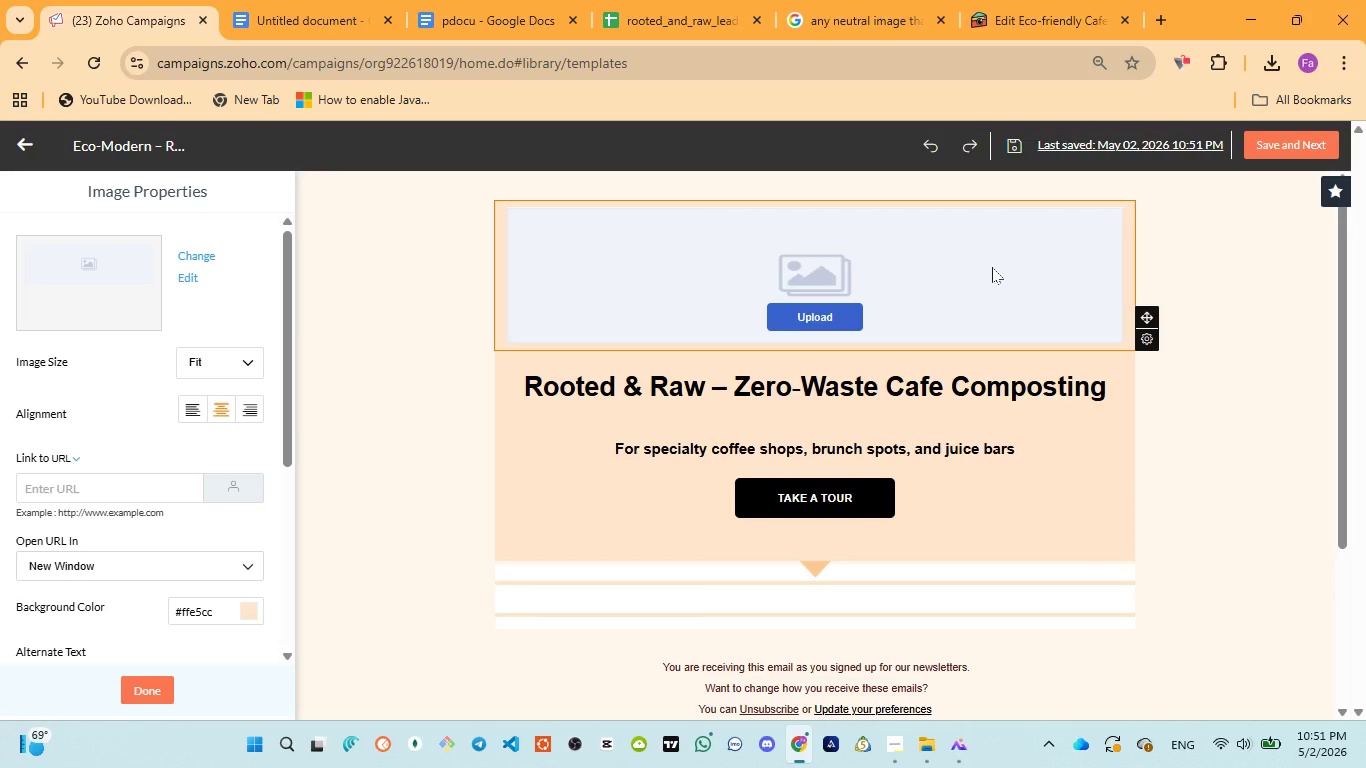 
left_click([1276, 265])
 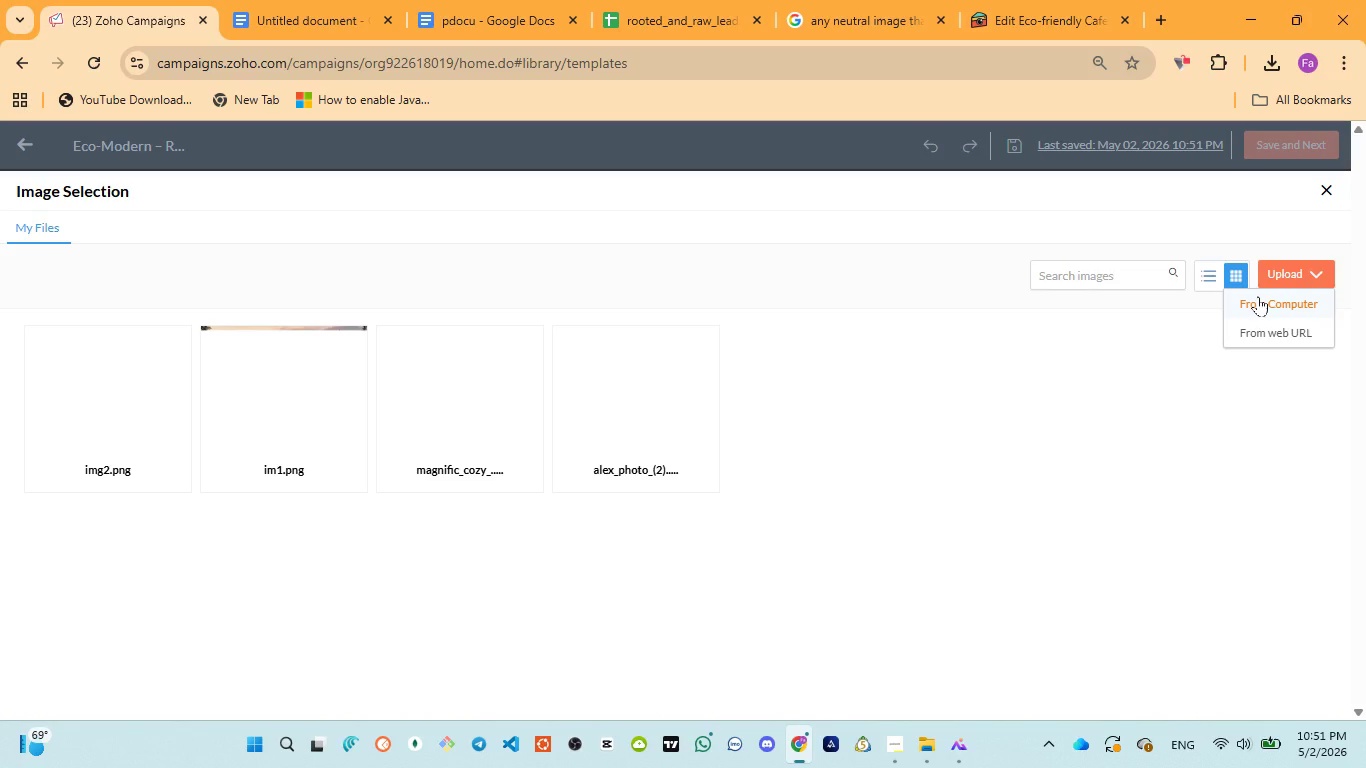 
left_click([1258, 296])
 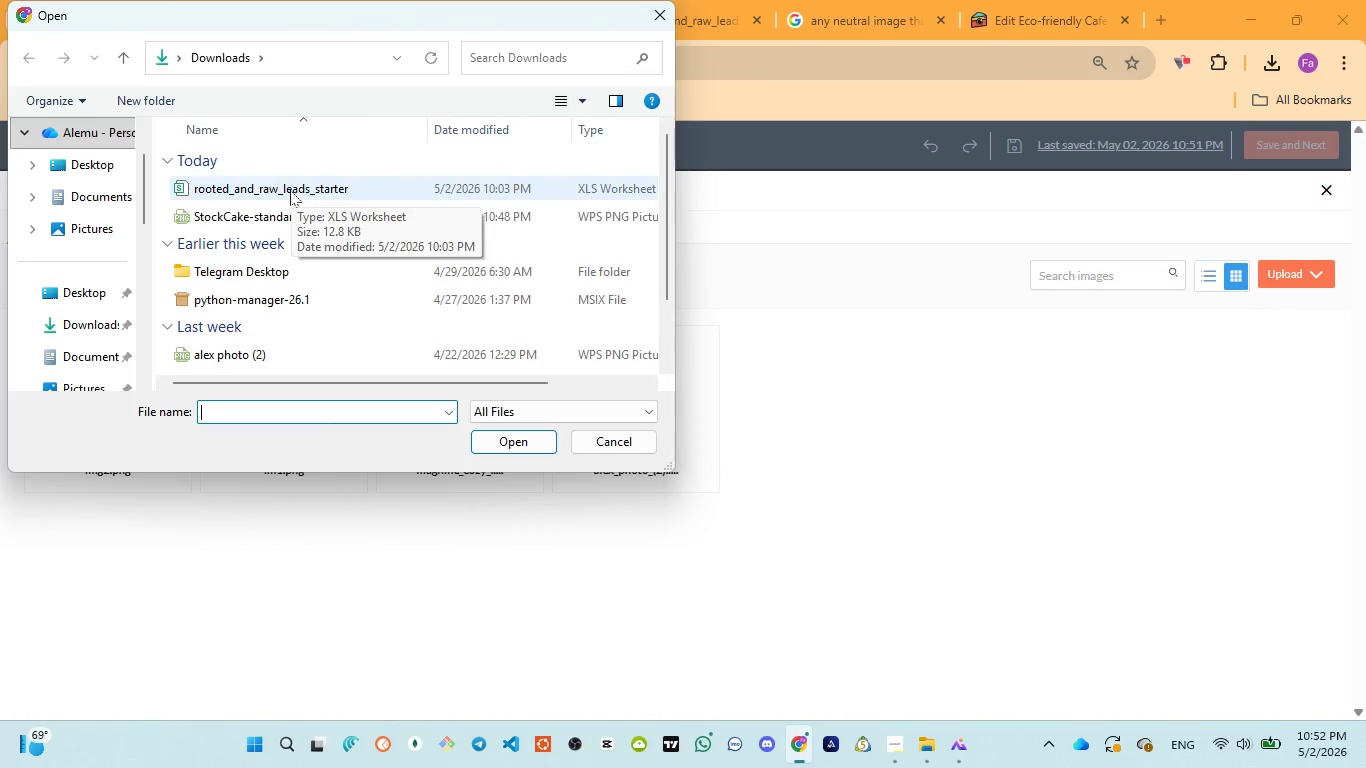 
wait(5.62)
 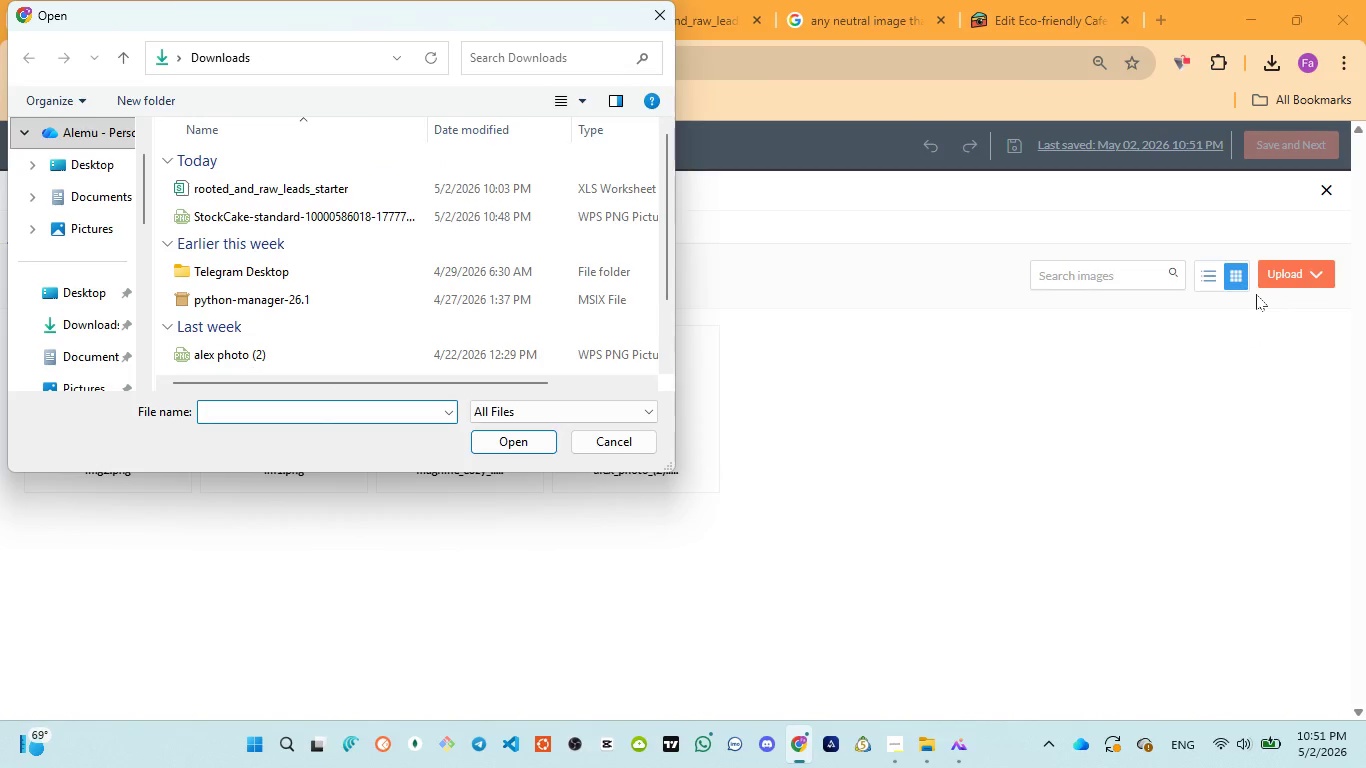 
left_click([261, 212])
 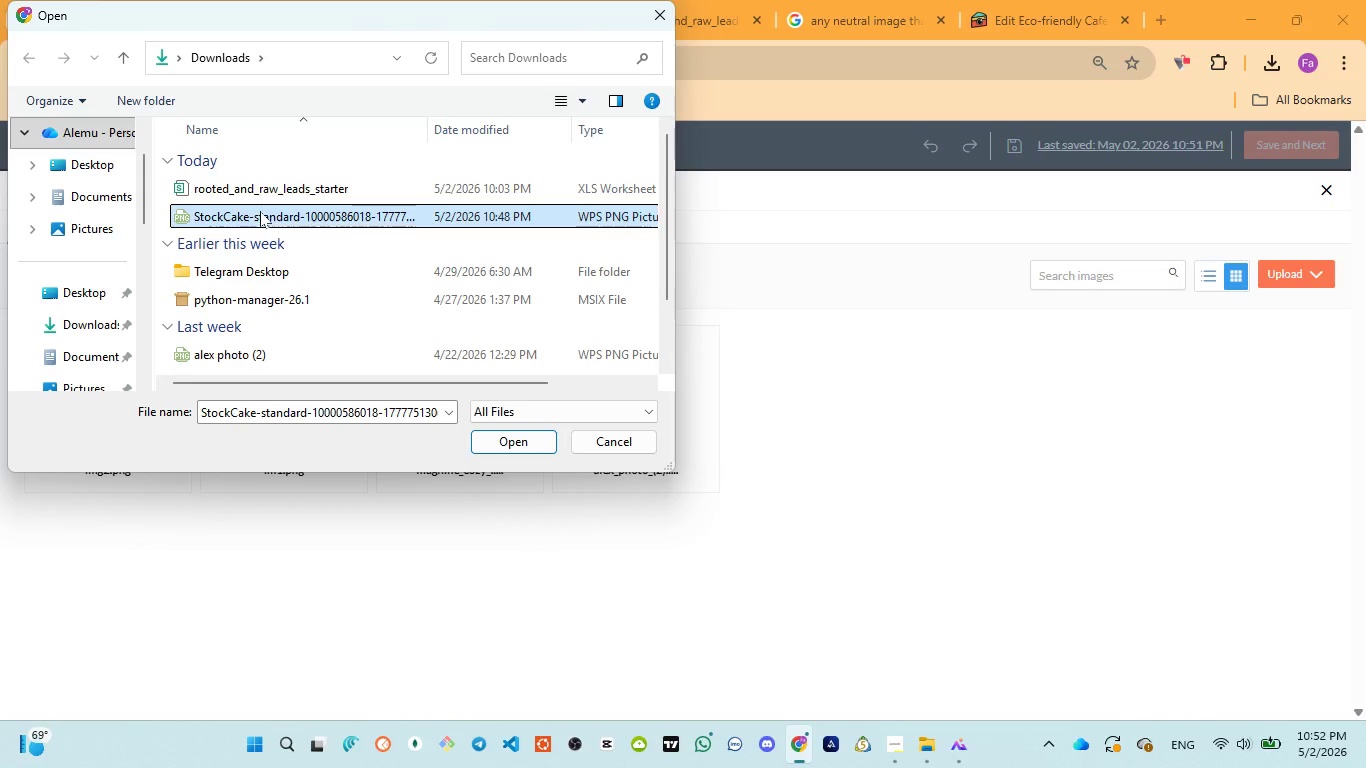 
wait(22.23)
 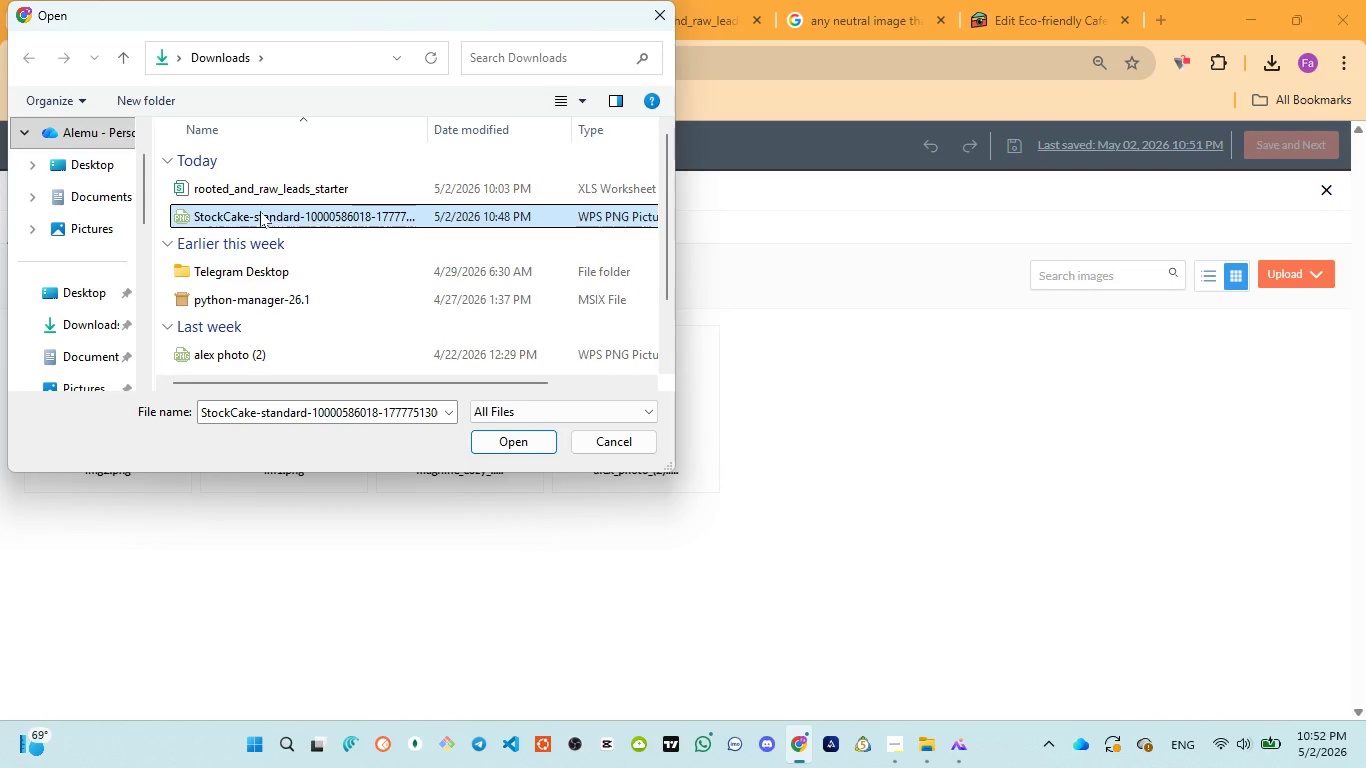 
left_click([517, 442])
 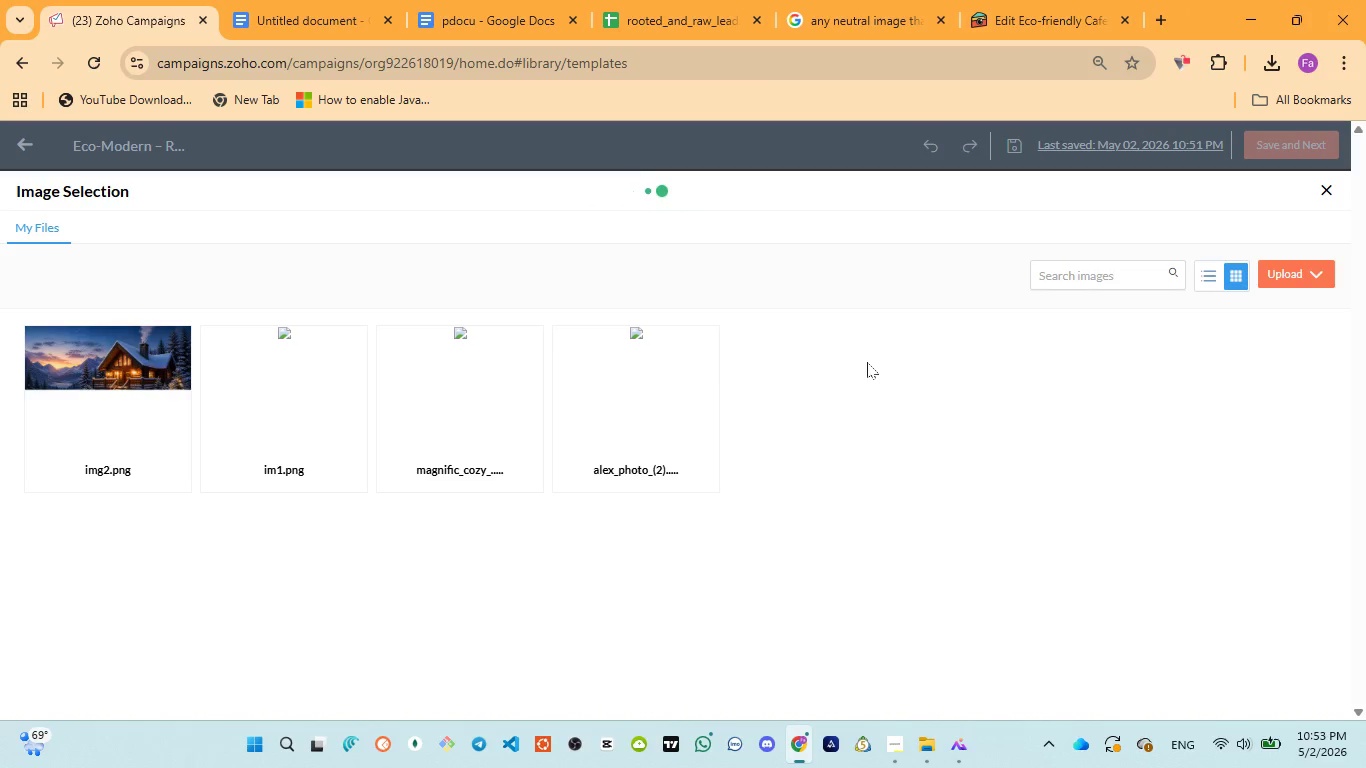 
wait(53.67)
 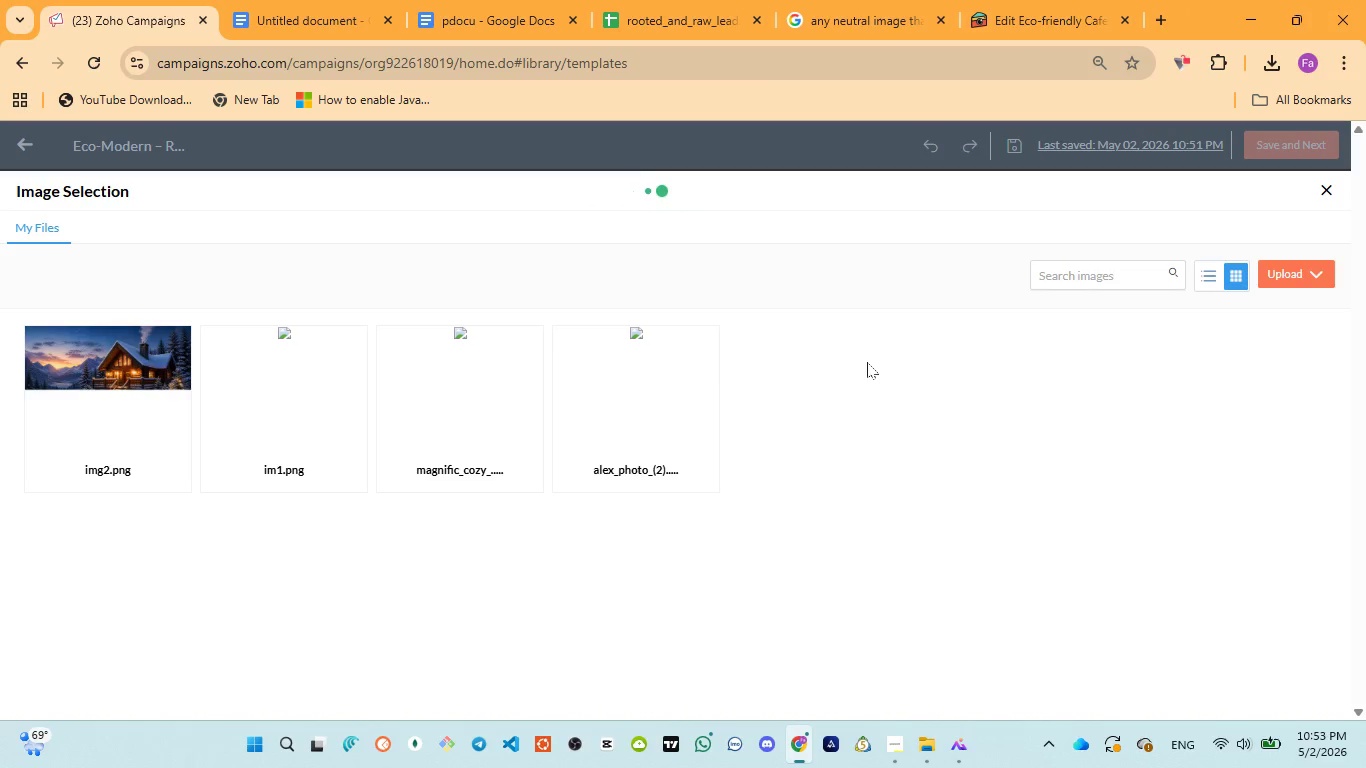 
left_click([1290, 270])
 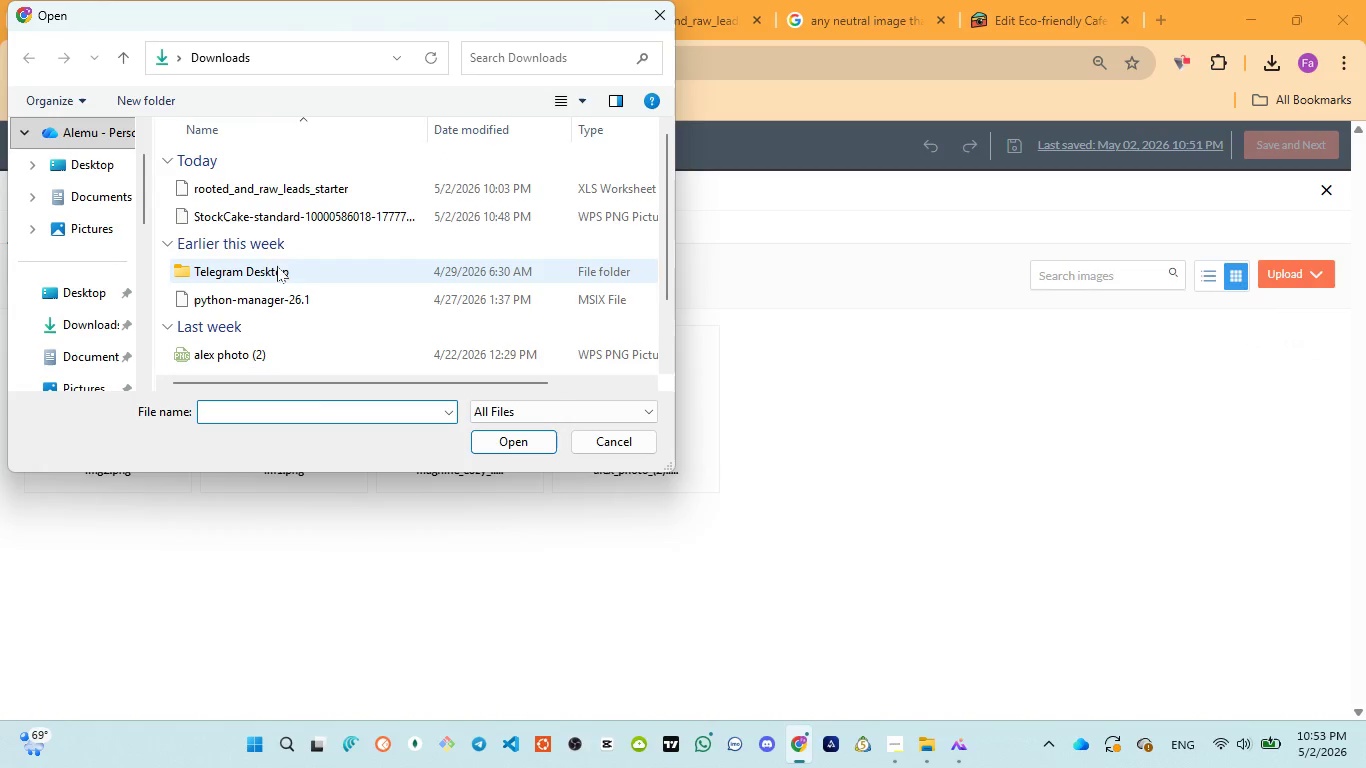 
left_click([273, 222])
 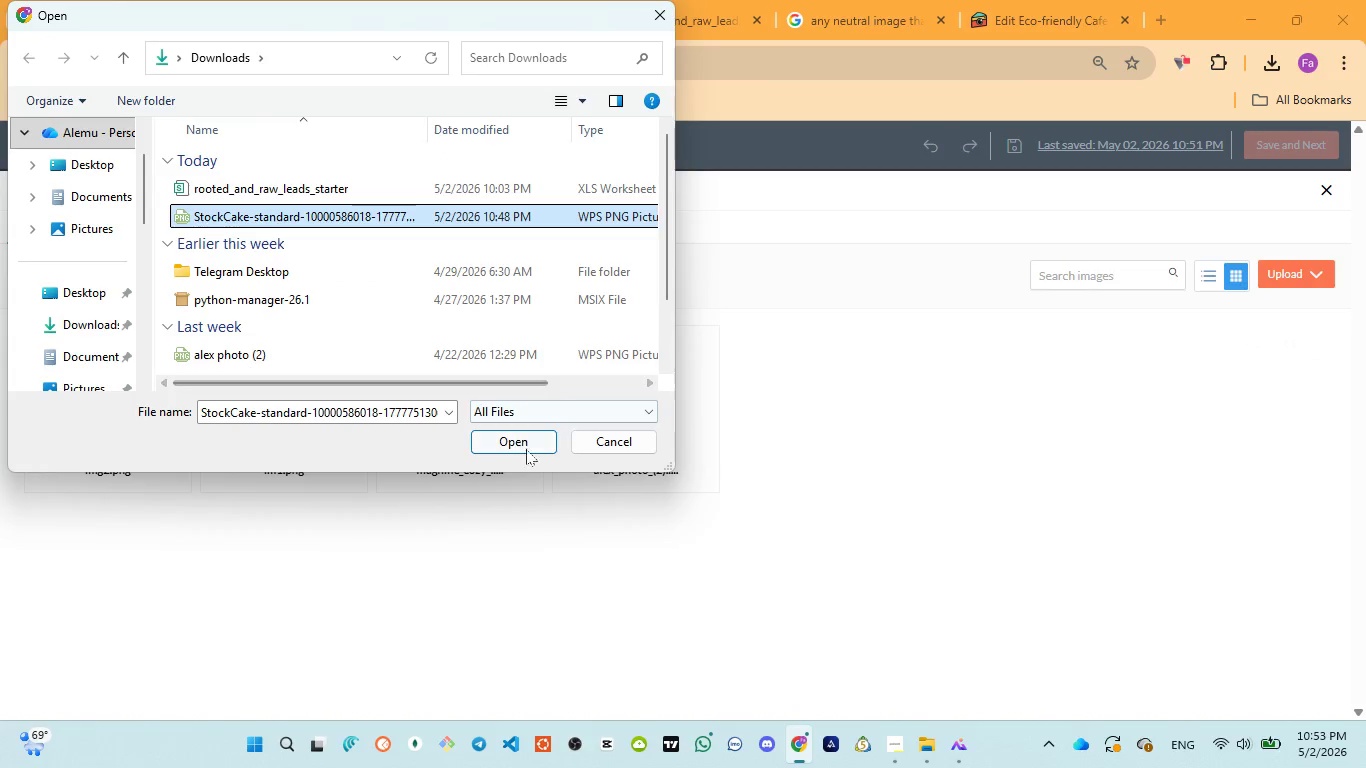 
left_click([530, 453])
 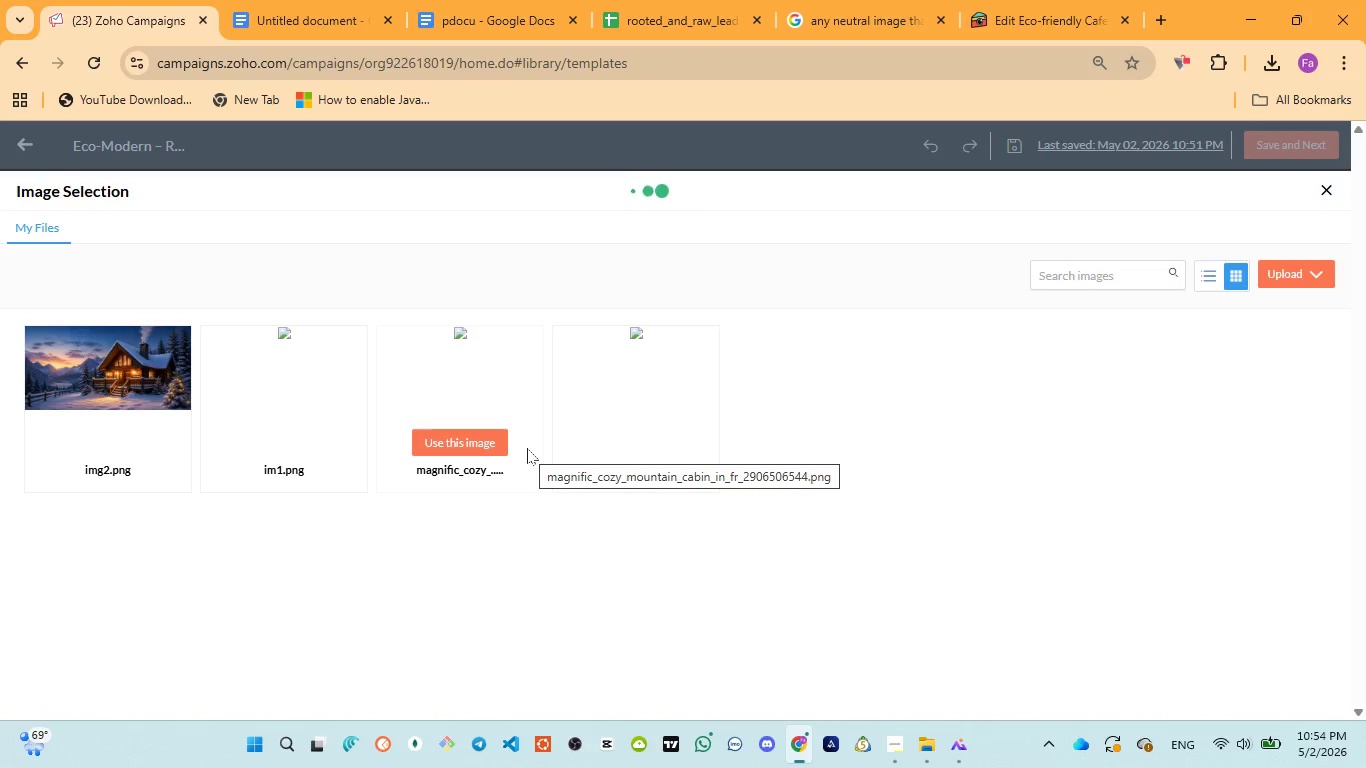 
wait(56.3)
 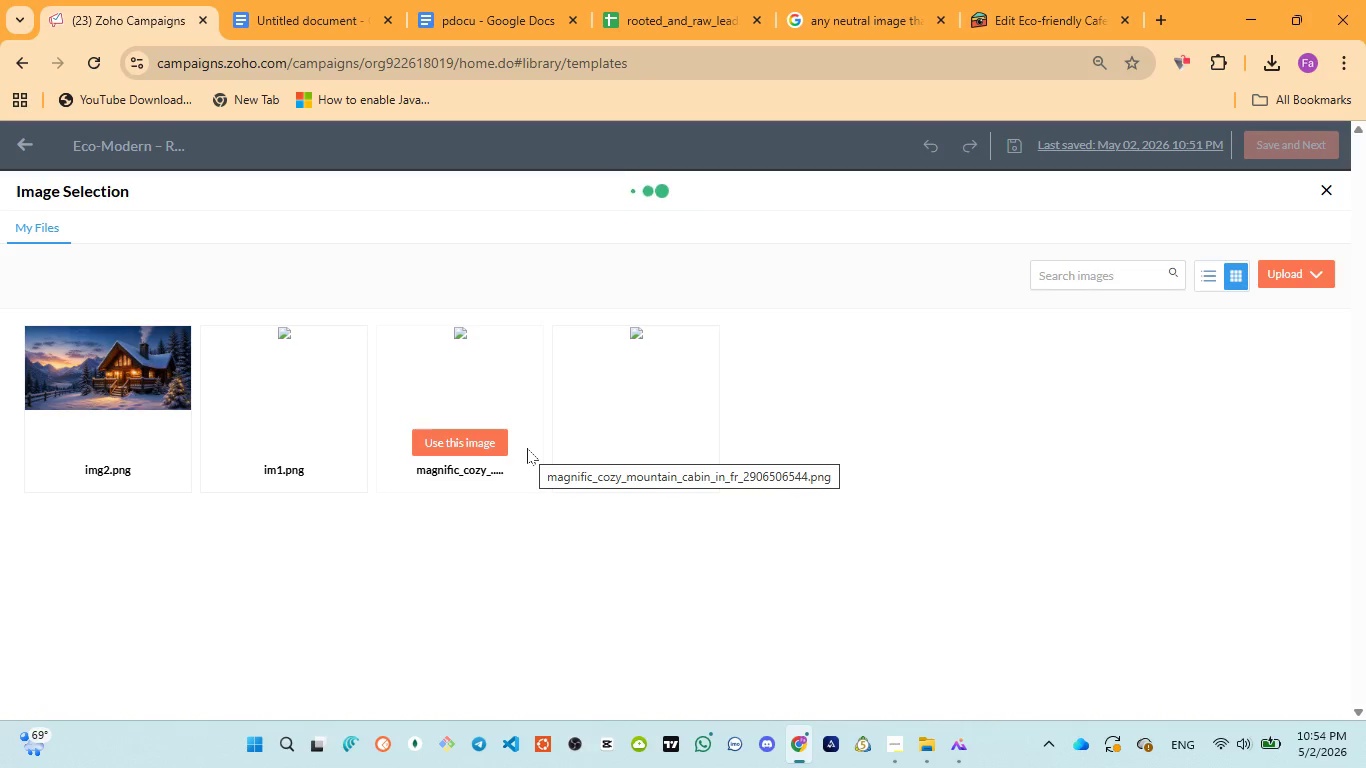 
left_click([1244, 277])
 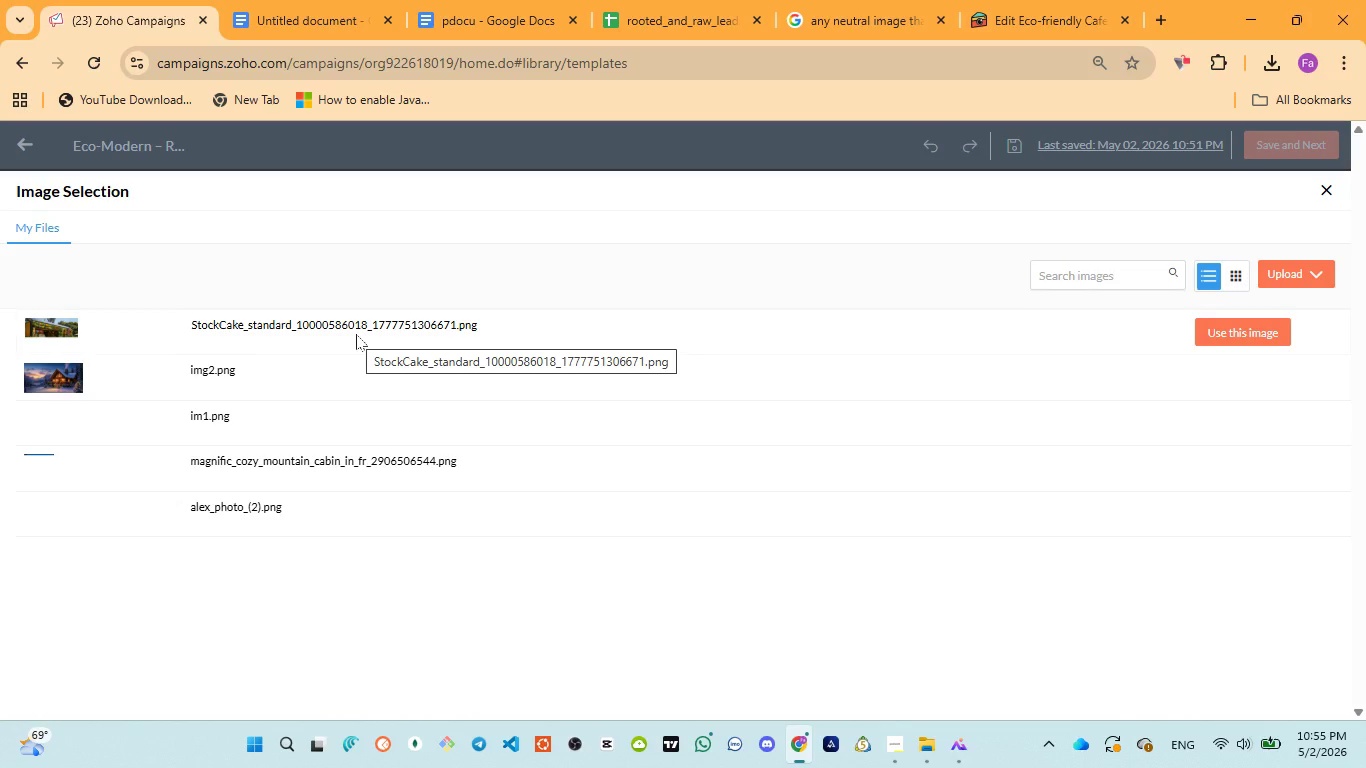 
wait(60.66)
 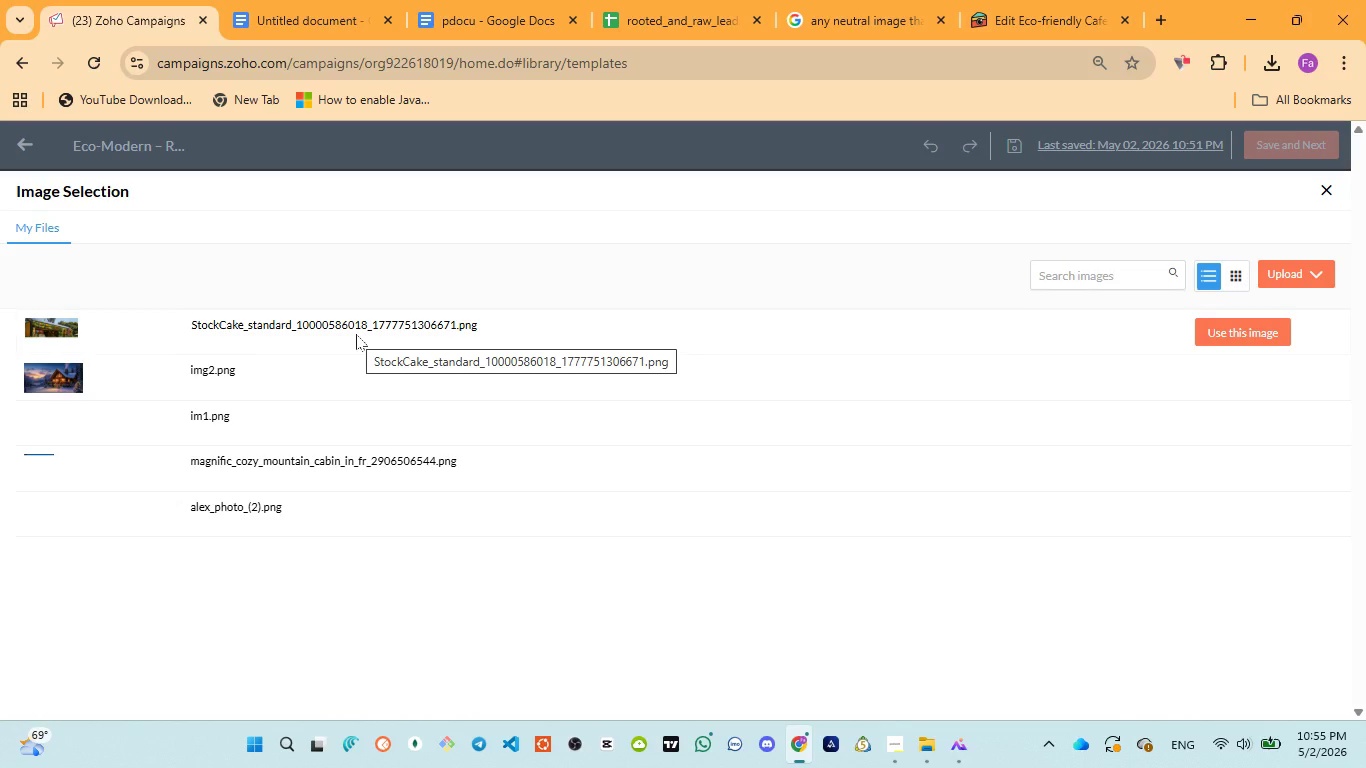 
scroll: coordinate [787, 443], scroll_direction: up, amount: 3.0
 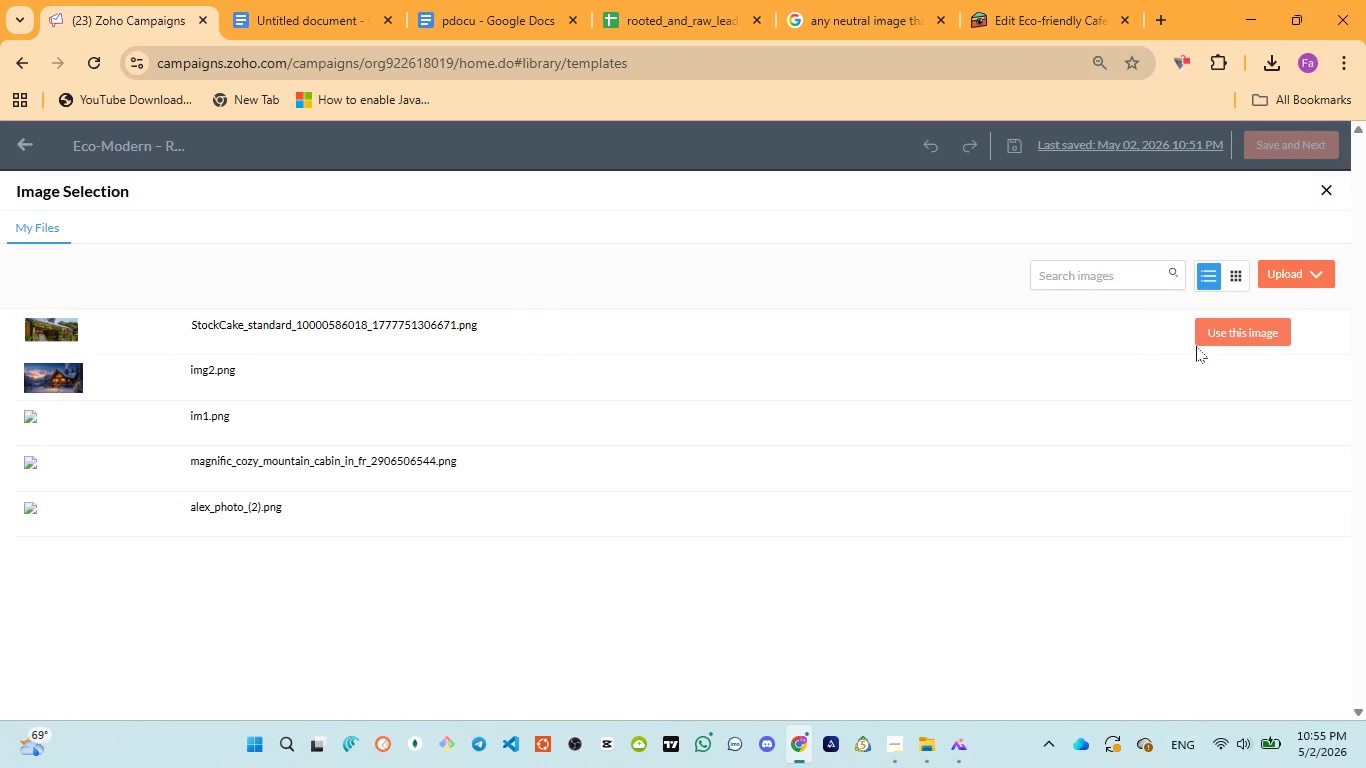 
wait(6.06)
 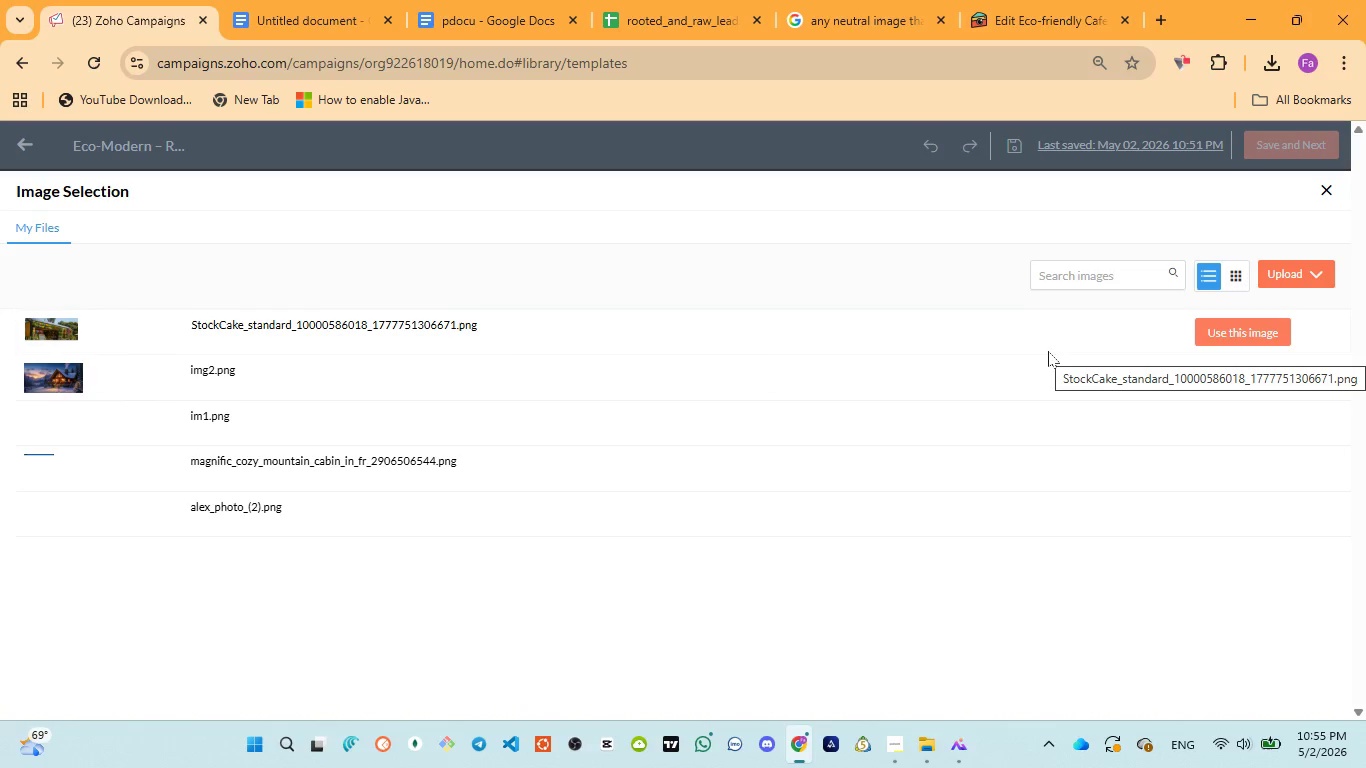 
left_click([1215, 342])
 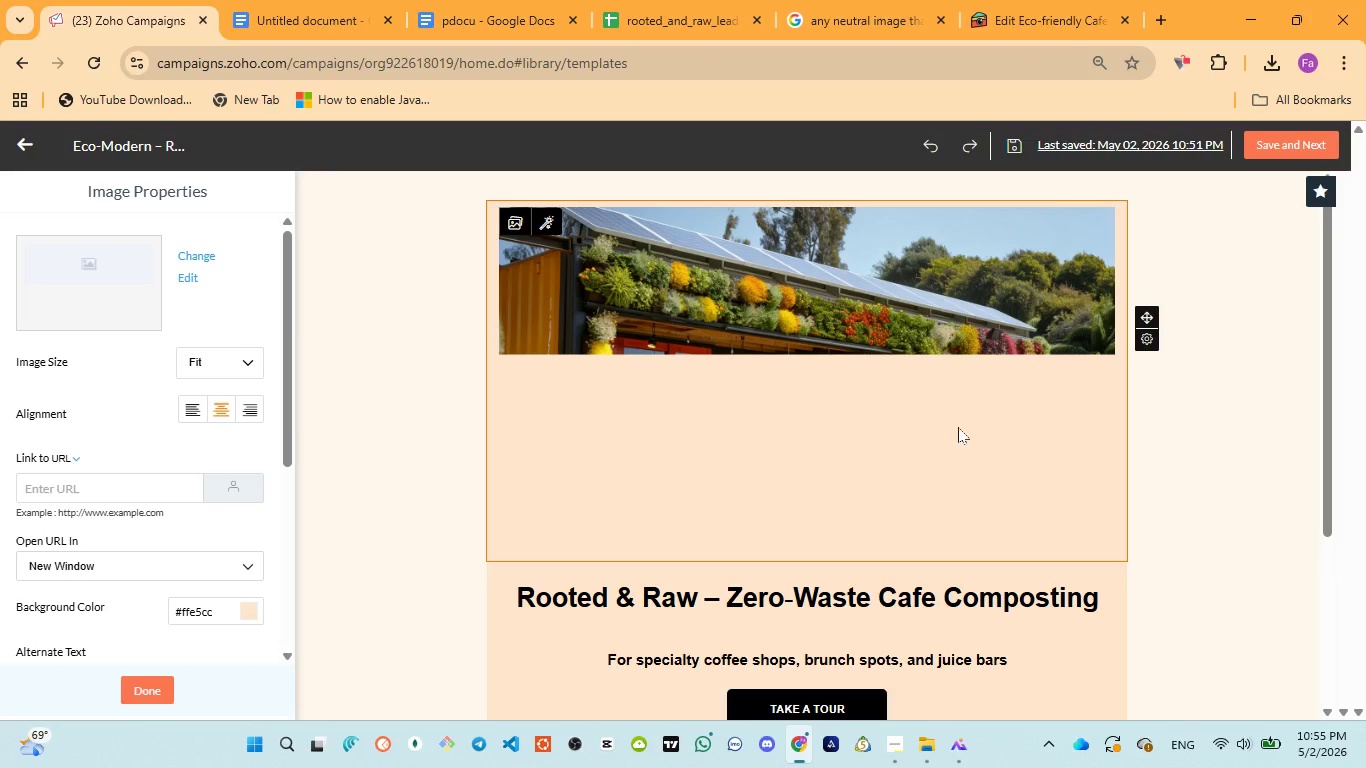 
wait(34.8)
 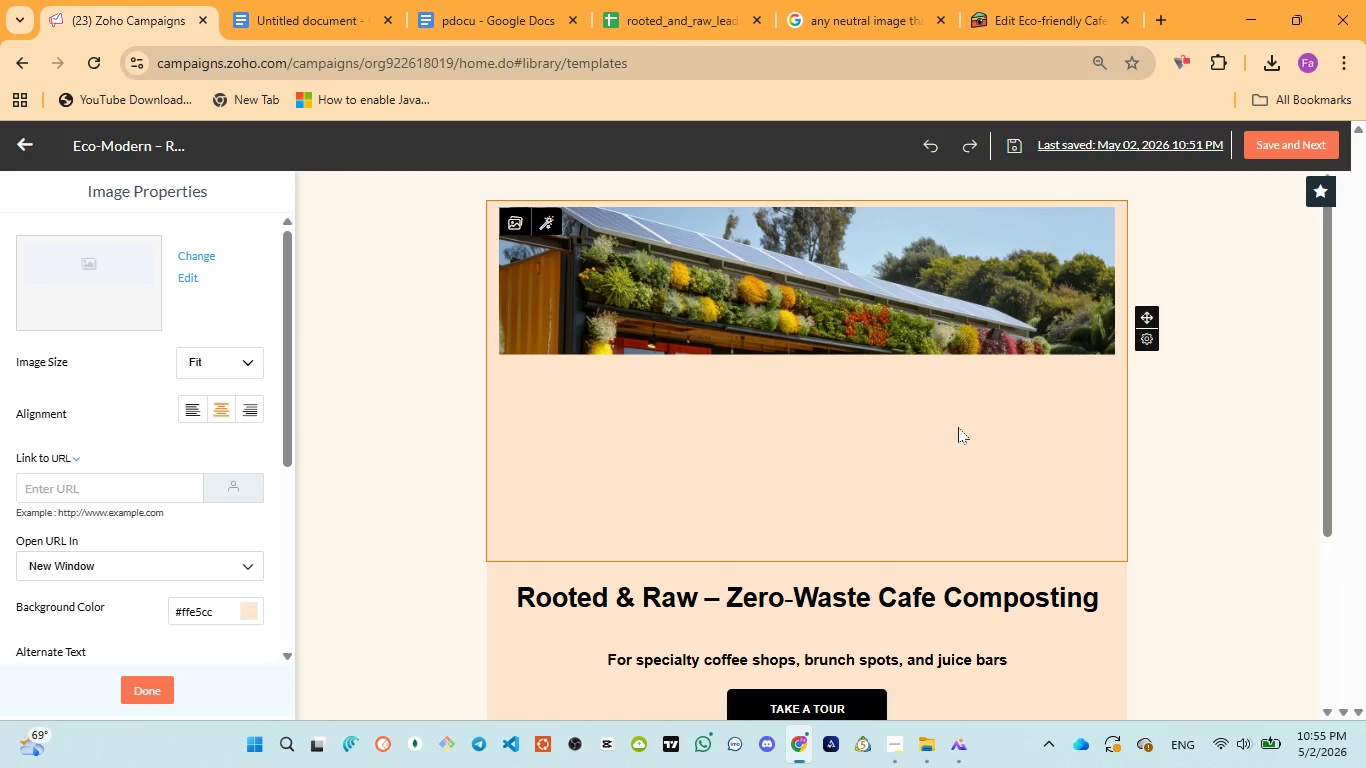 
left_click([895, 627])